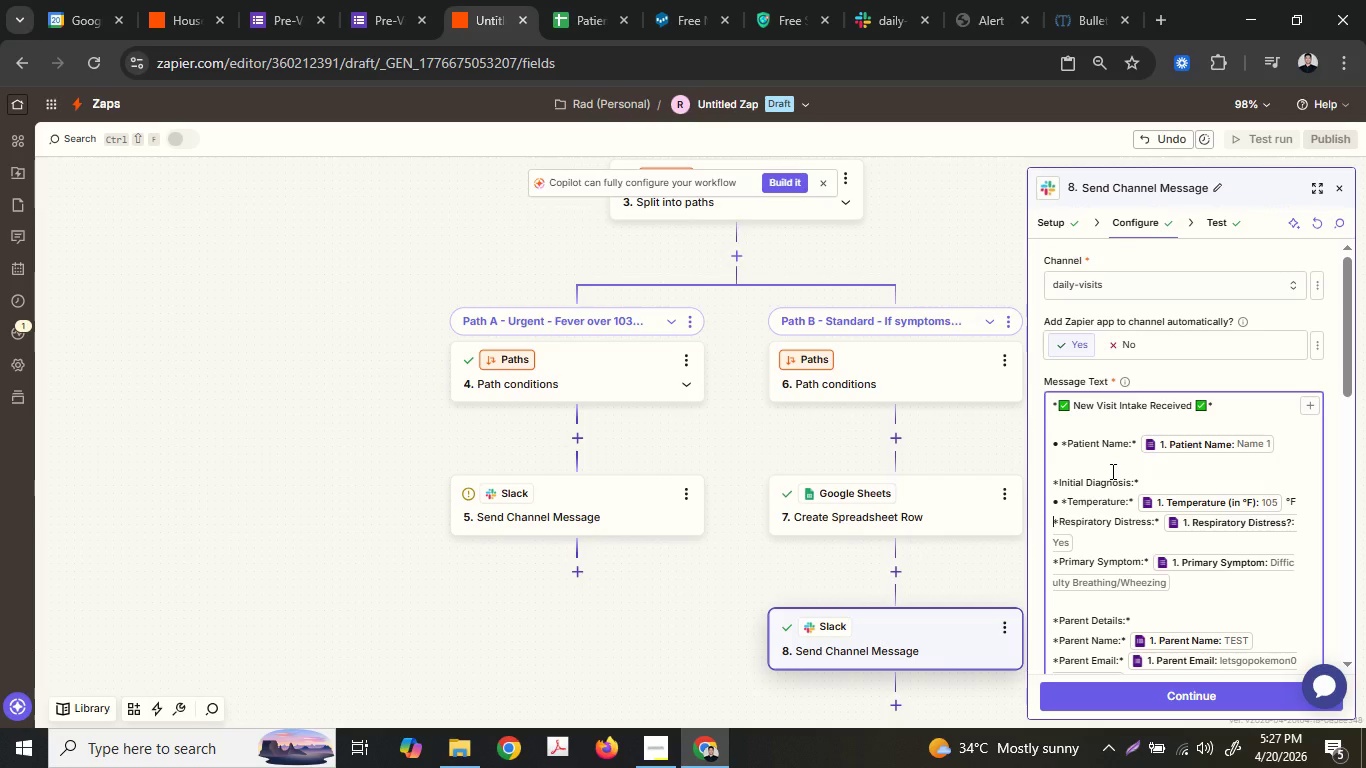 
key(Control+ControlLeft)
 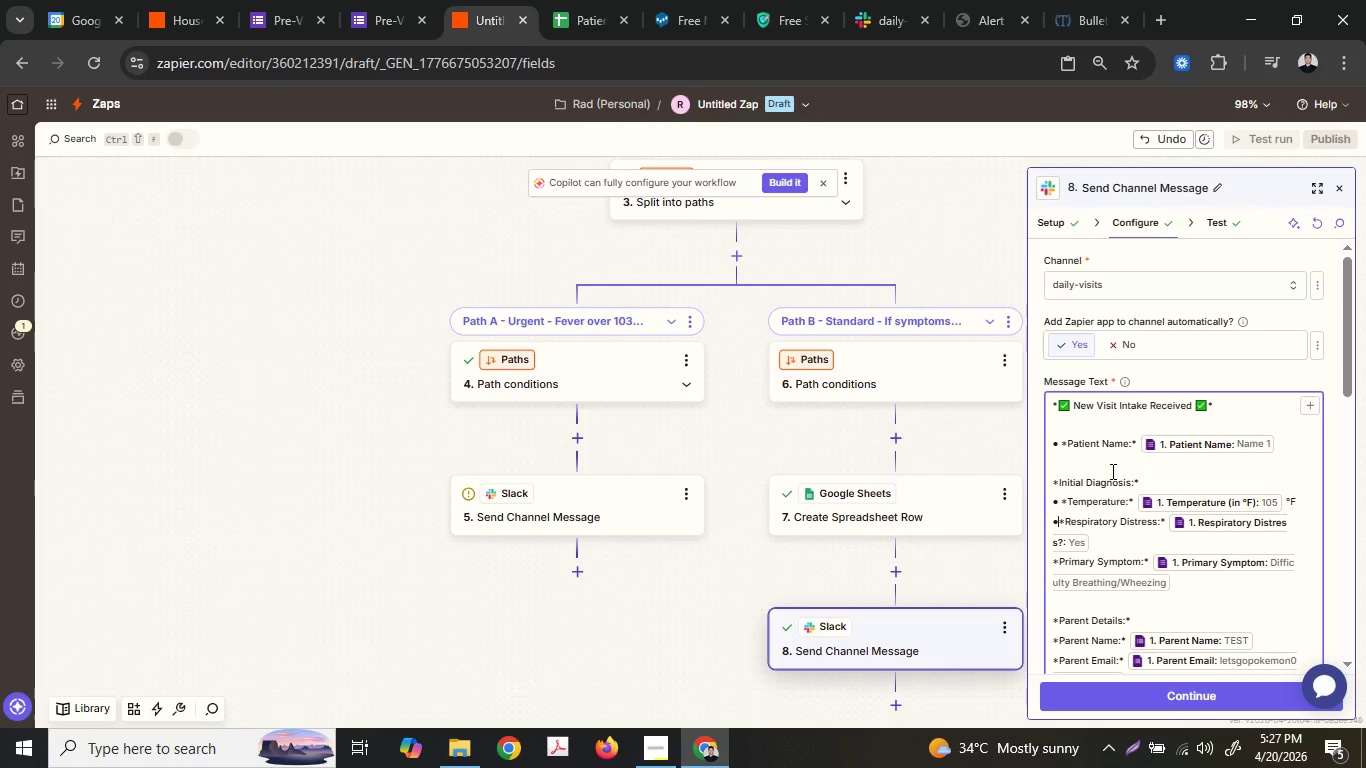 
key(Control+V)
 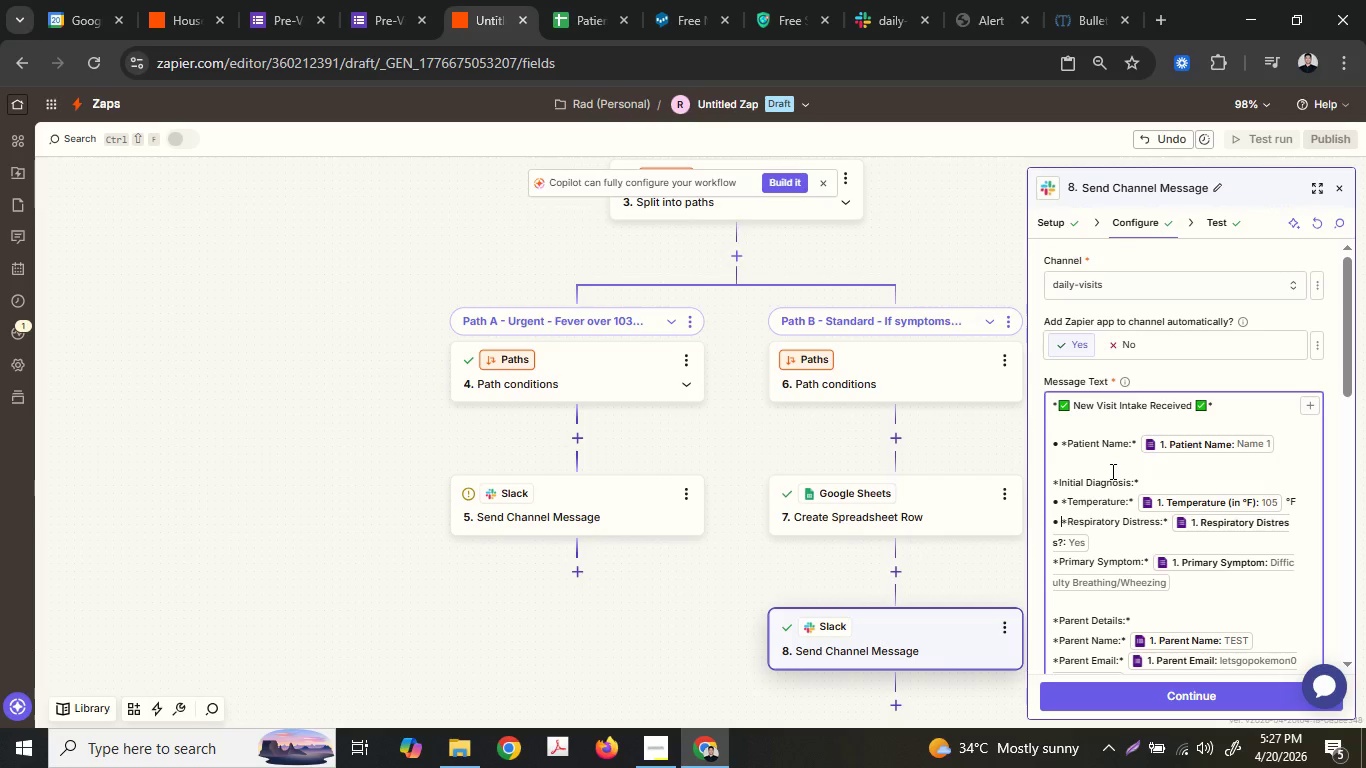 
key(Space)
 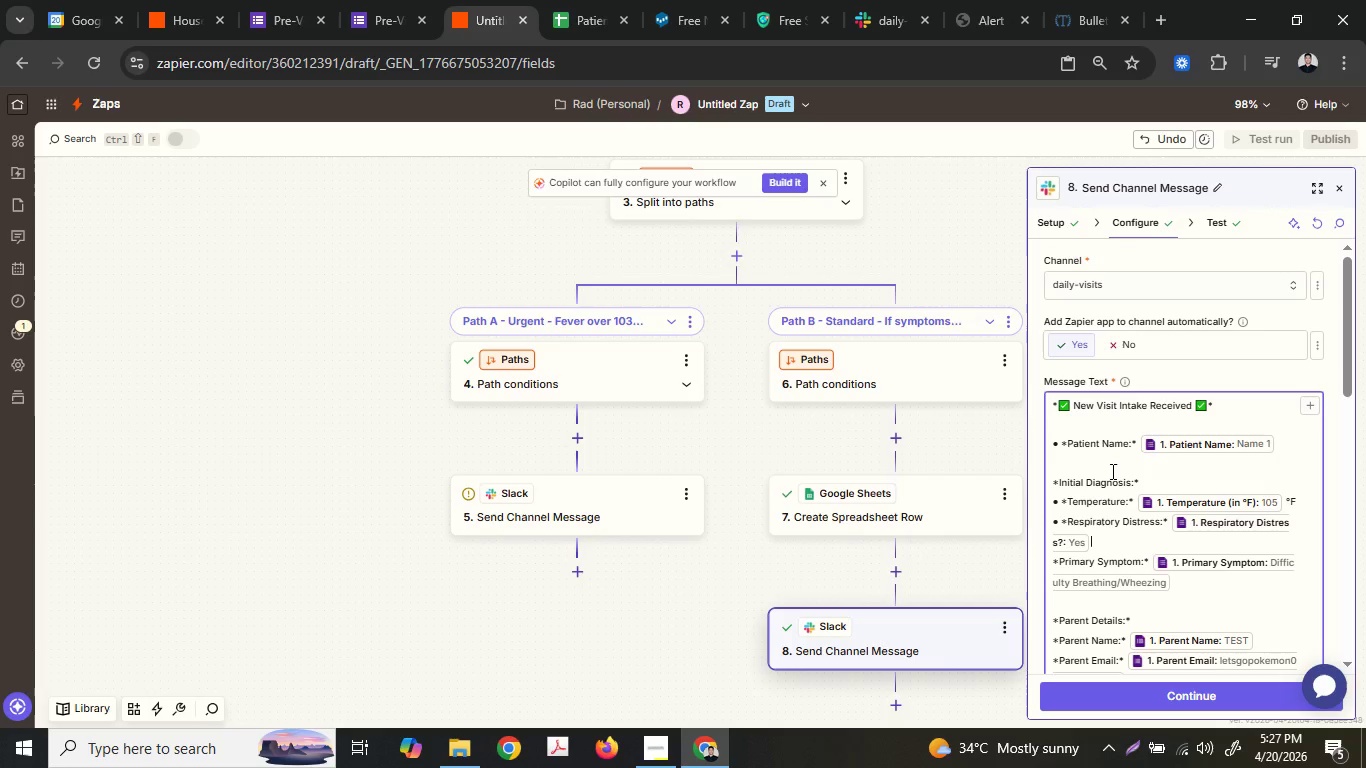 
key(ArrowDown)
 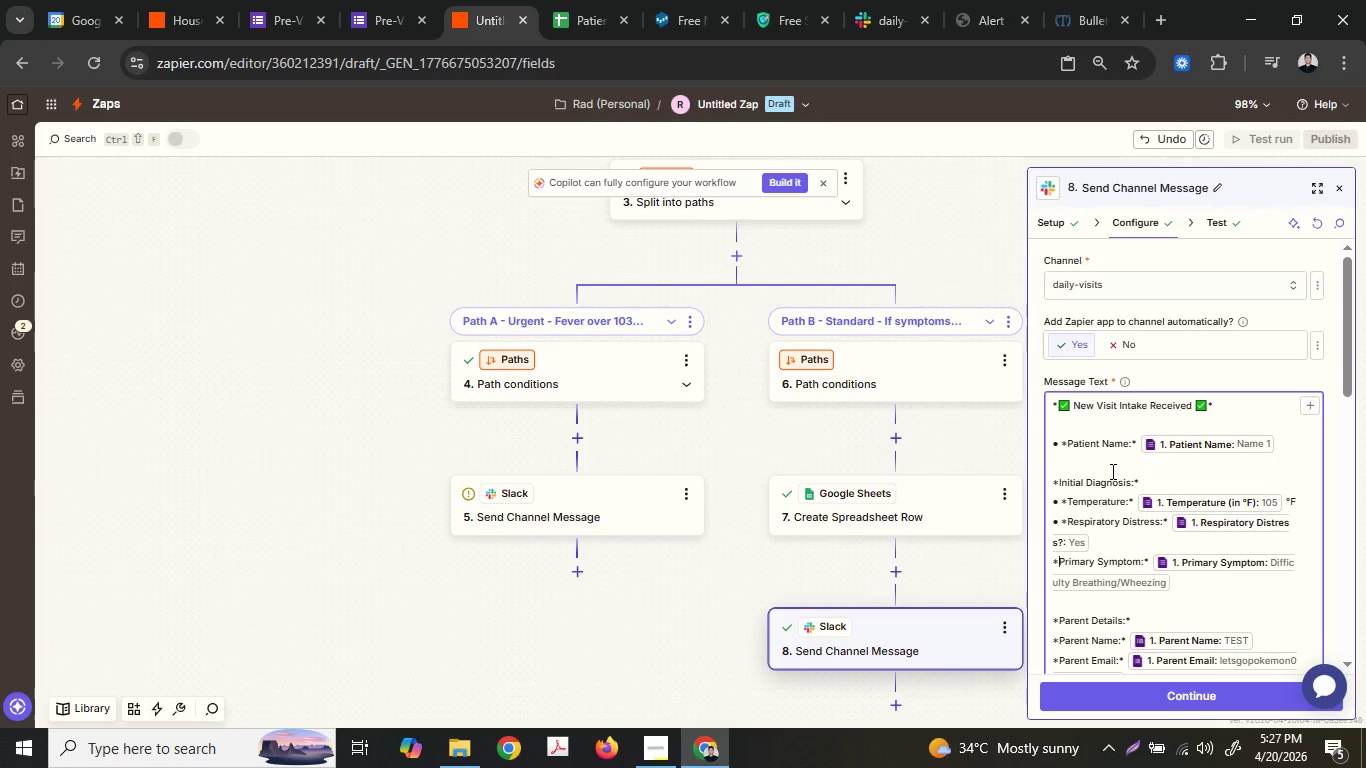 
key(ArrowDown)
 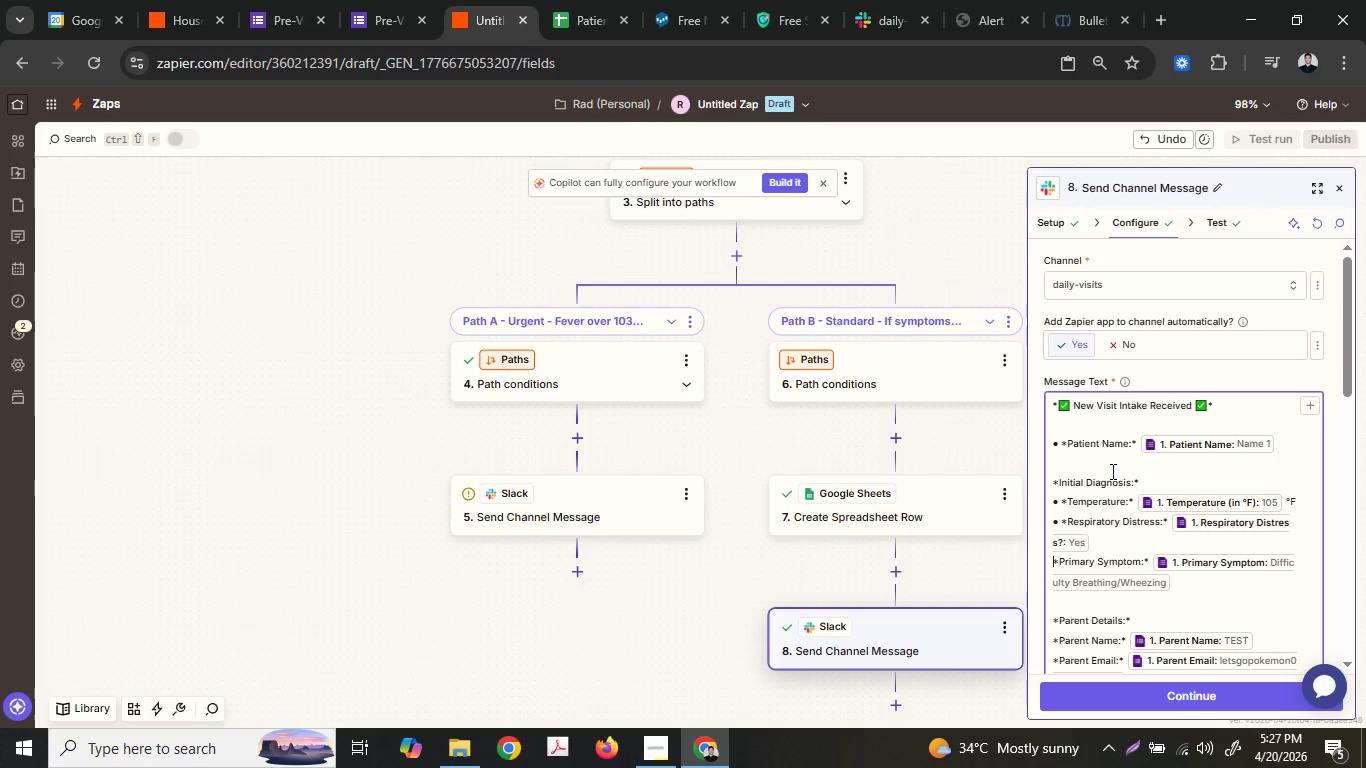 
key(ArrowLeft)
 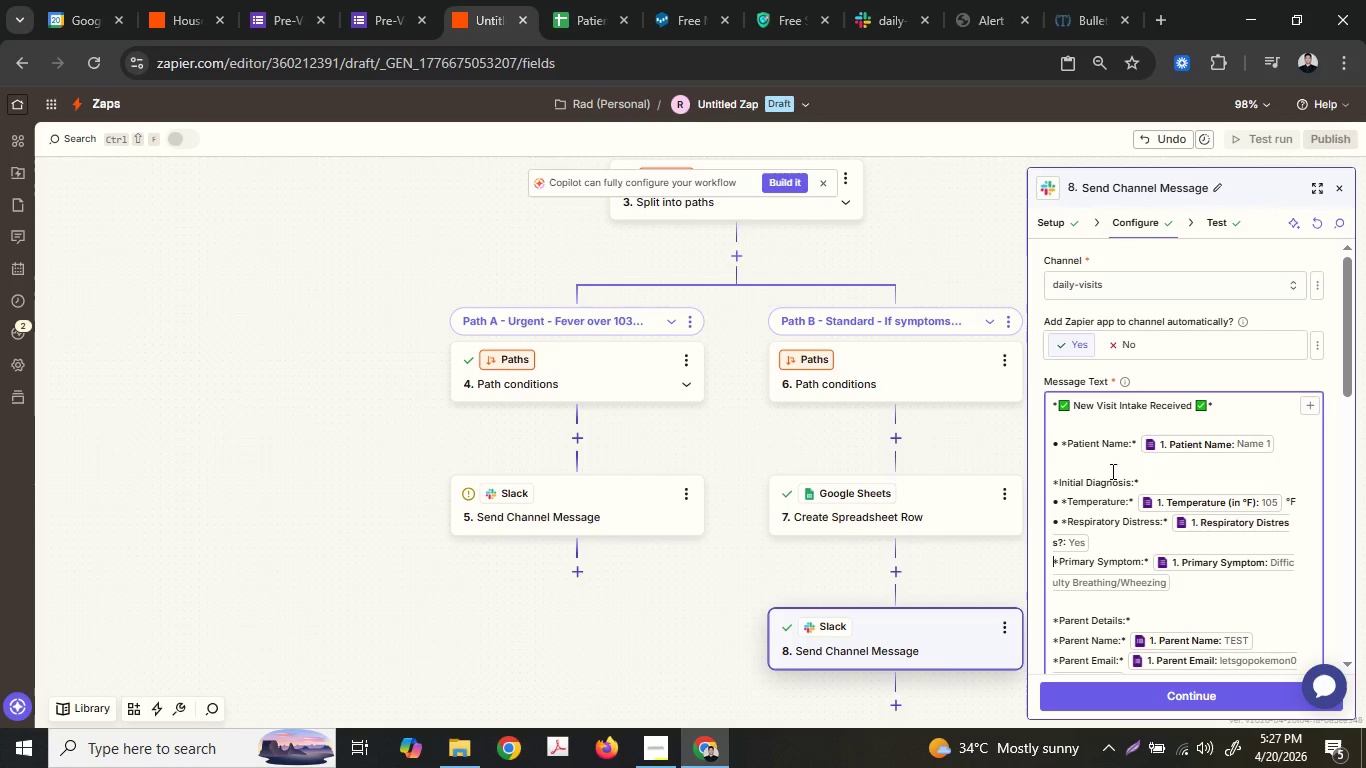 
key(Control+ControlLeft)
 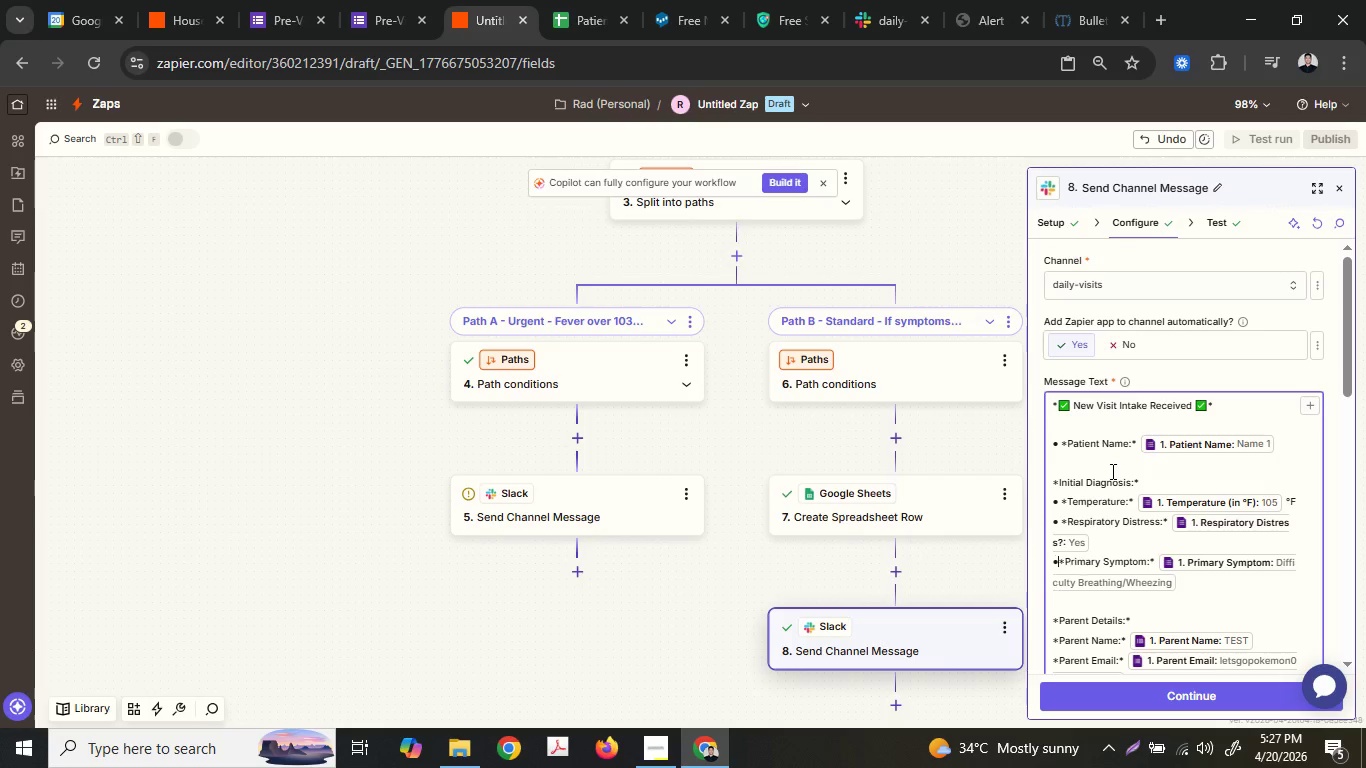 
key(Control+V)
 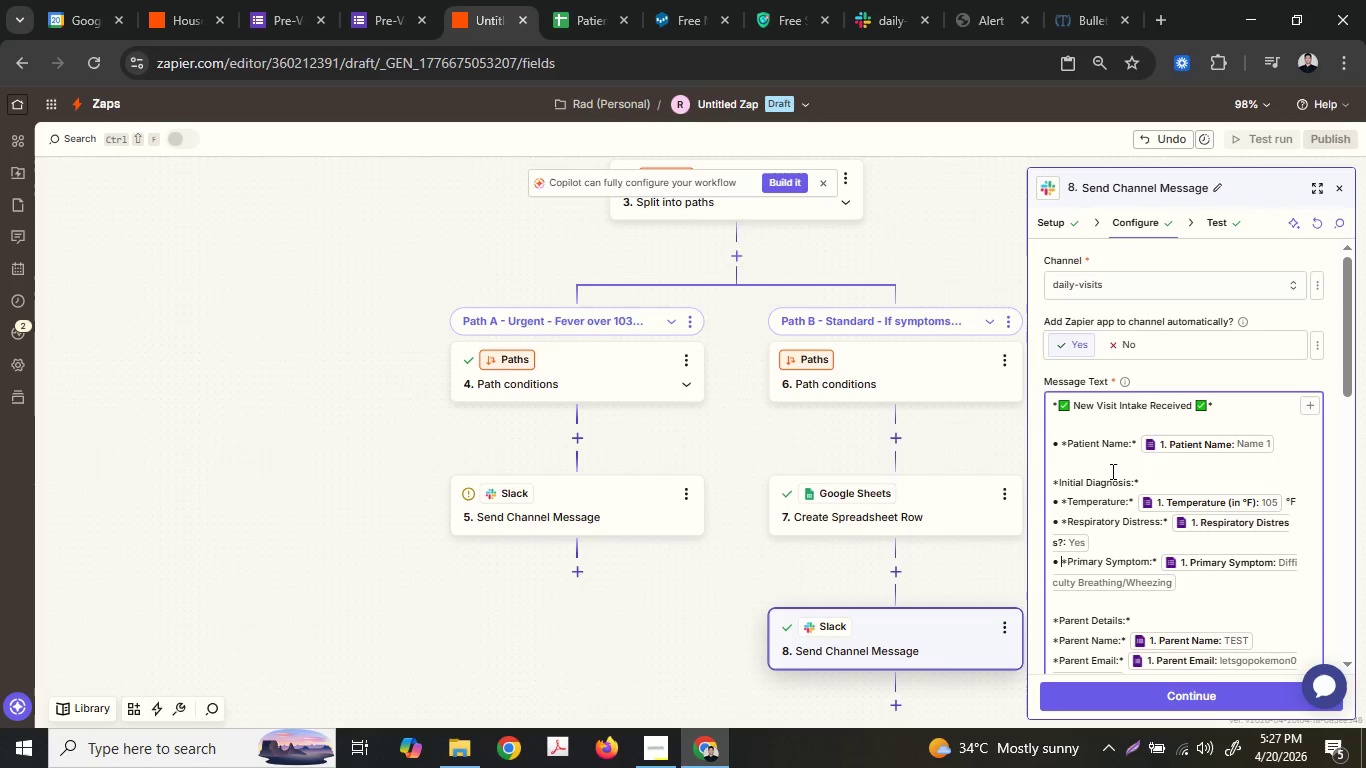 
key(Space)
 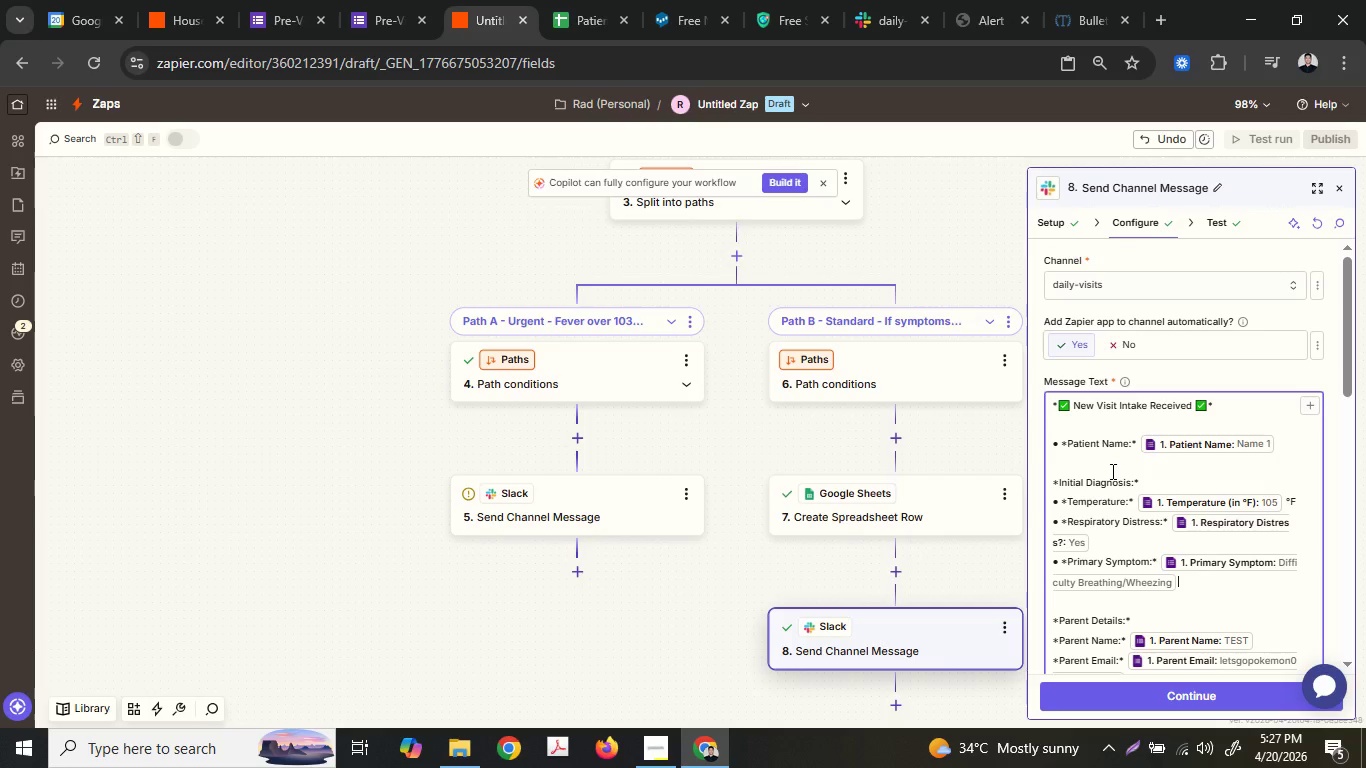 
key(ArrowDown)
 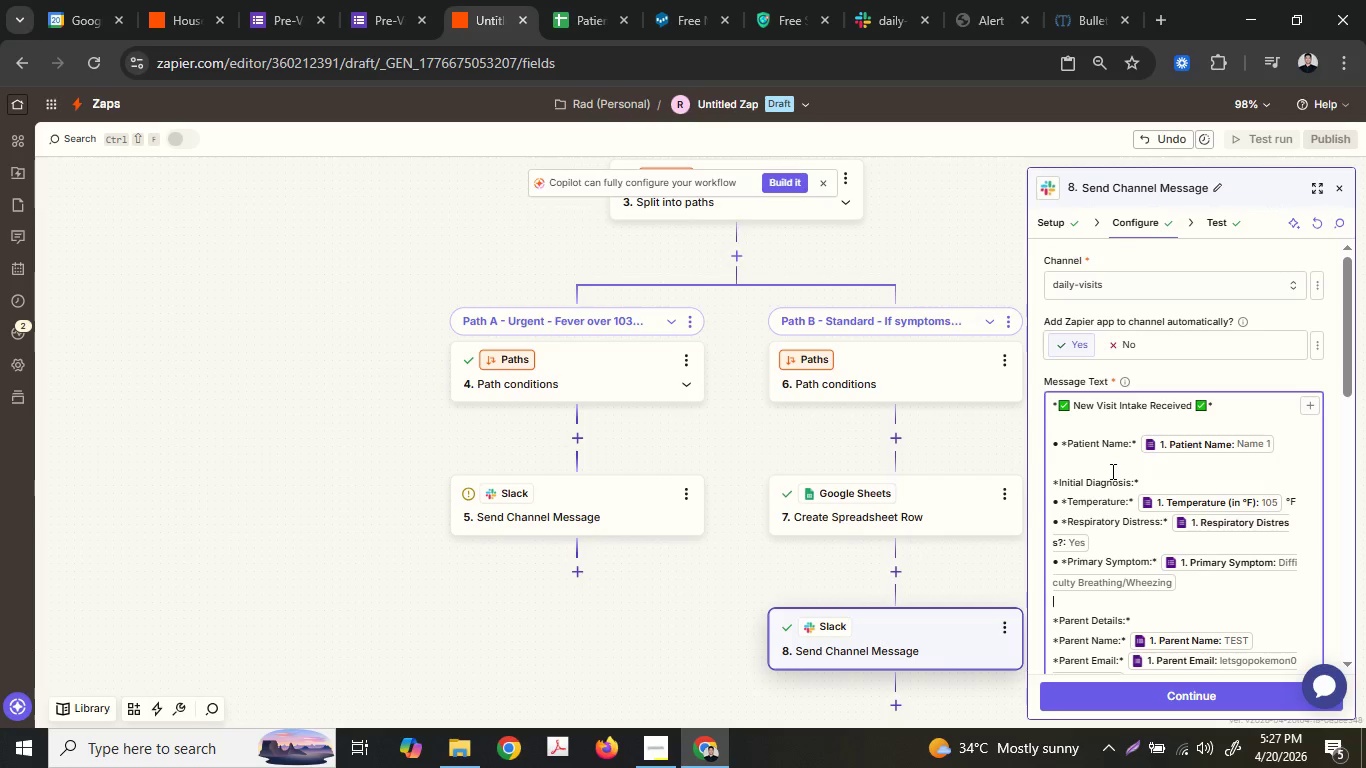 
key(ArrowDown)
 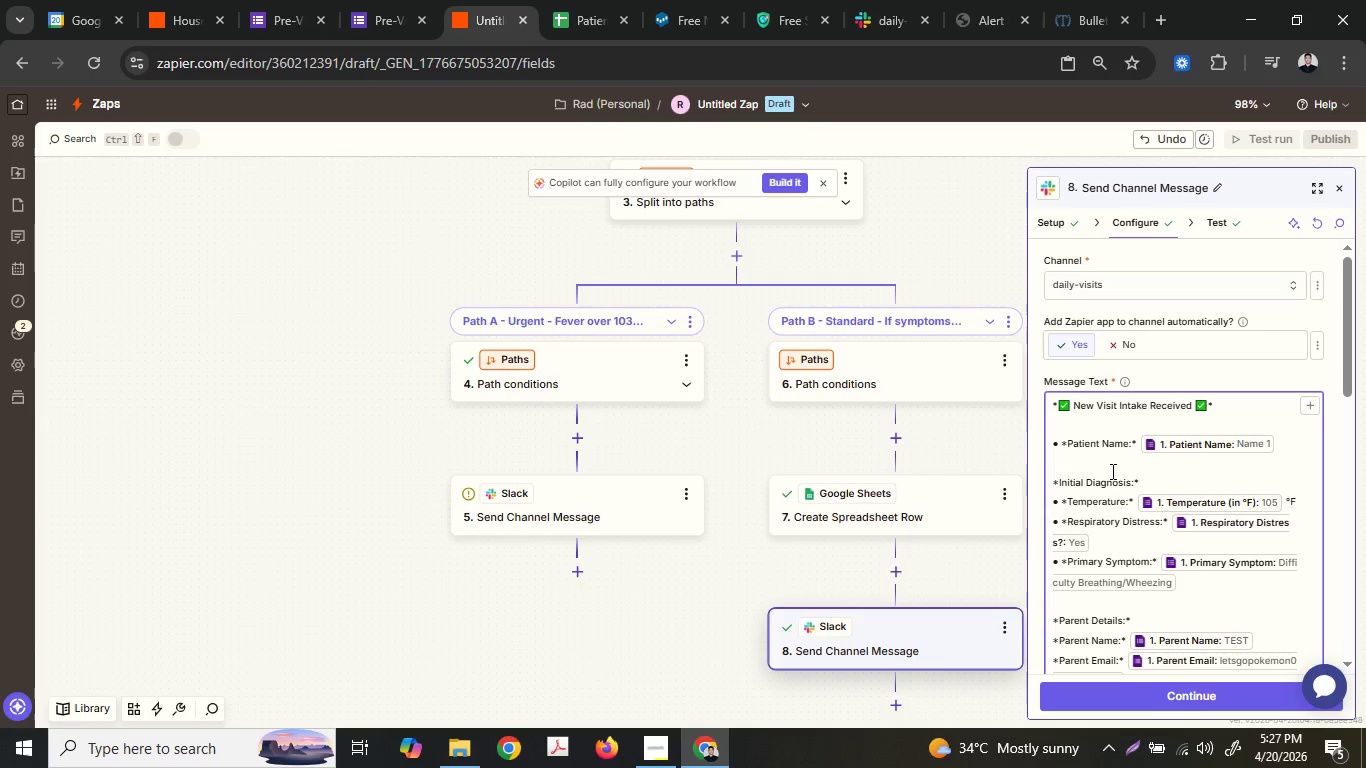 
key(ArrowRight)
 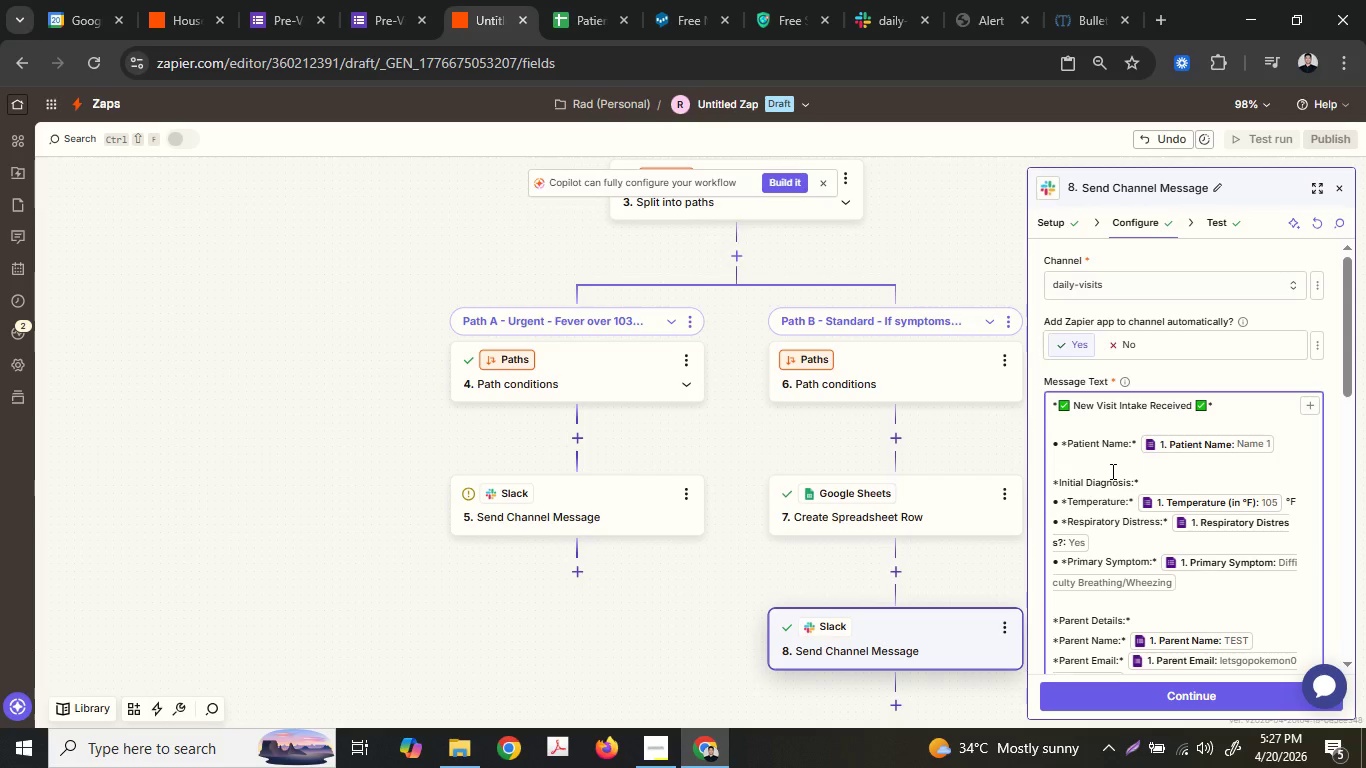 
key(ArrowDown)
 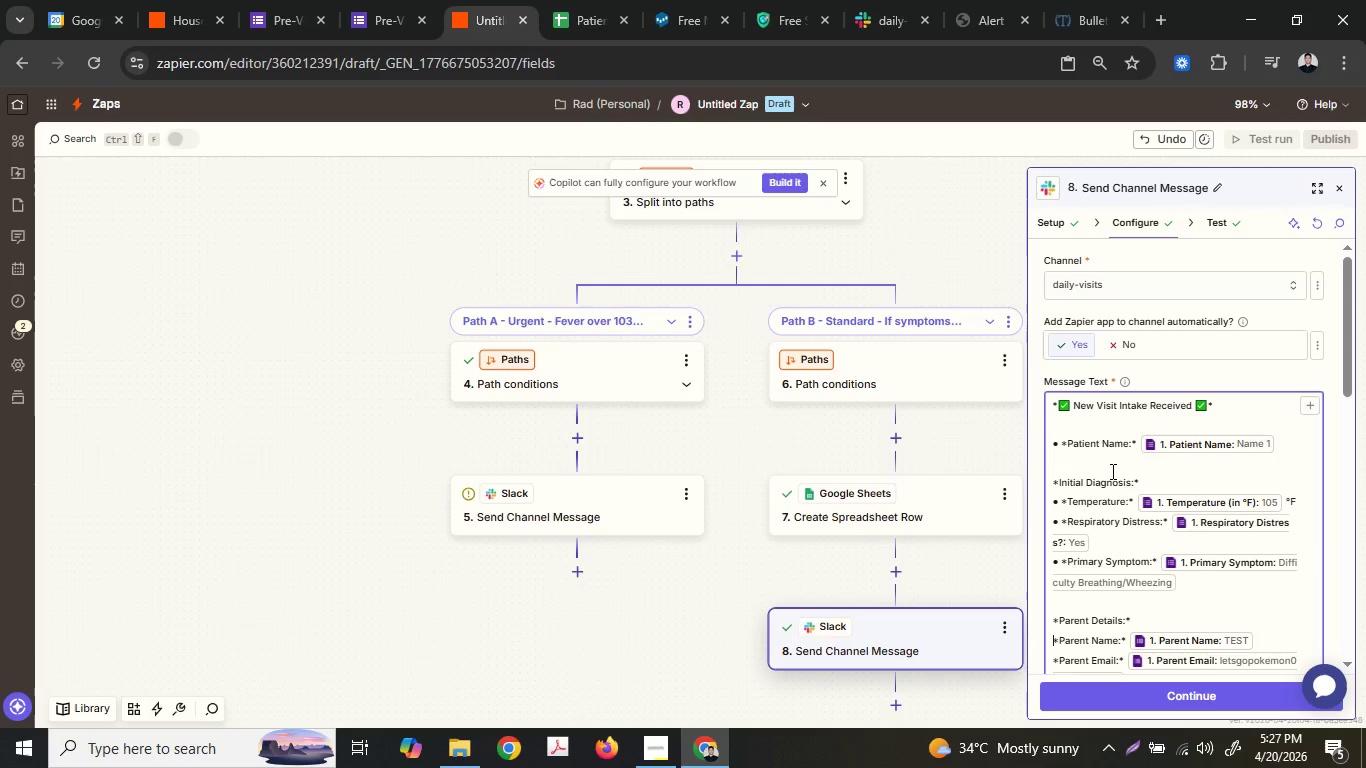 
key(Control+ControlLeft)
 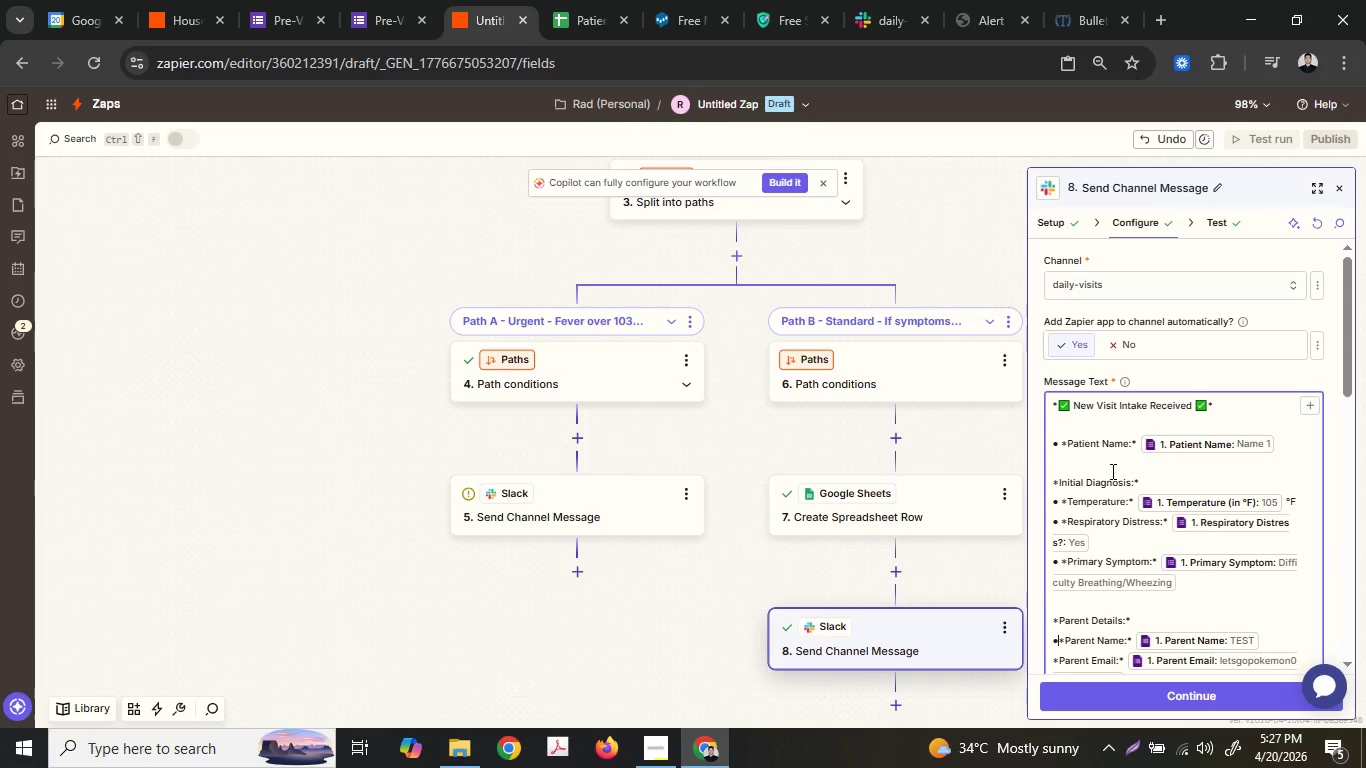 
key(Control+V)
 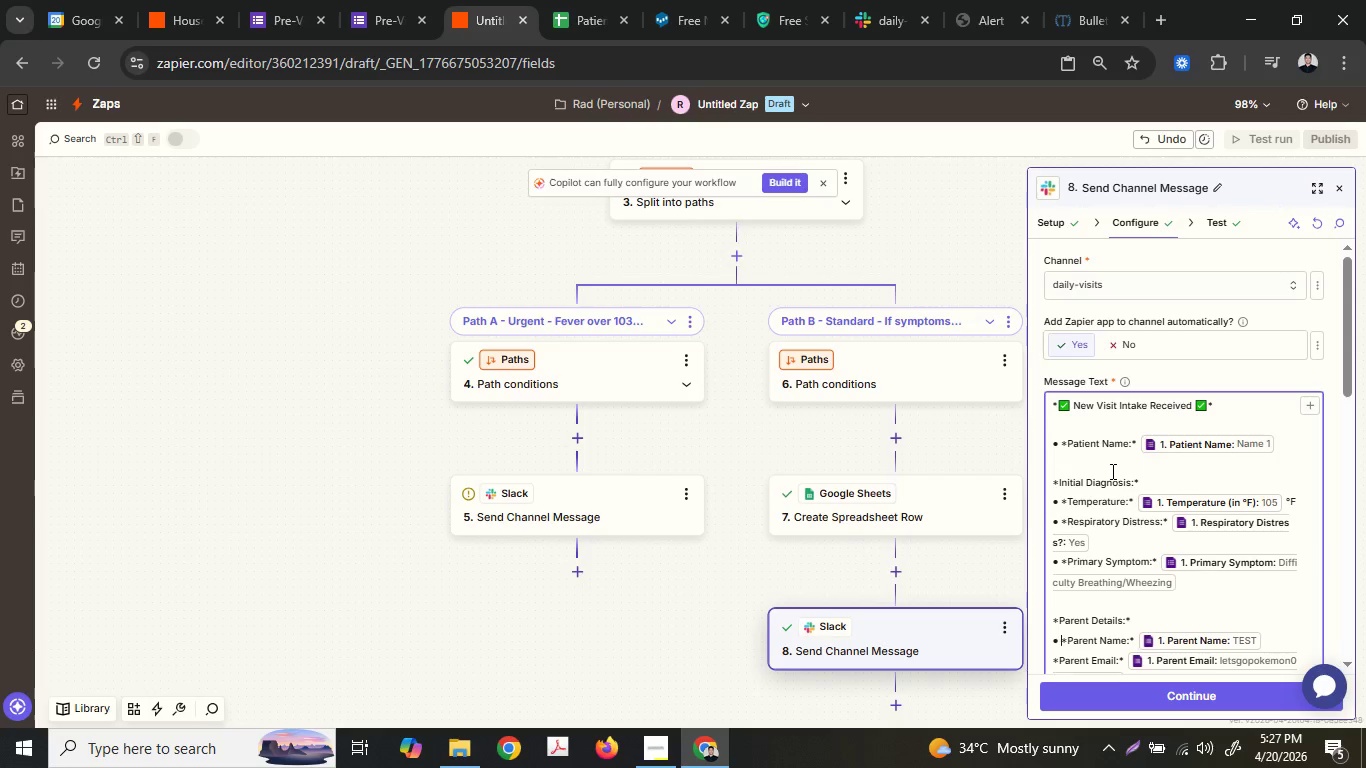 
key(Space)
 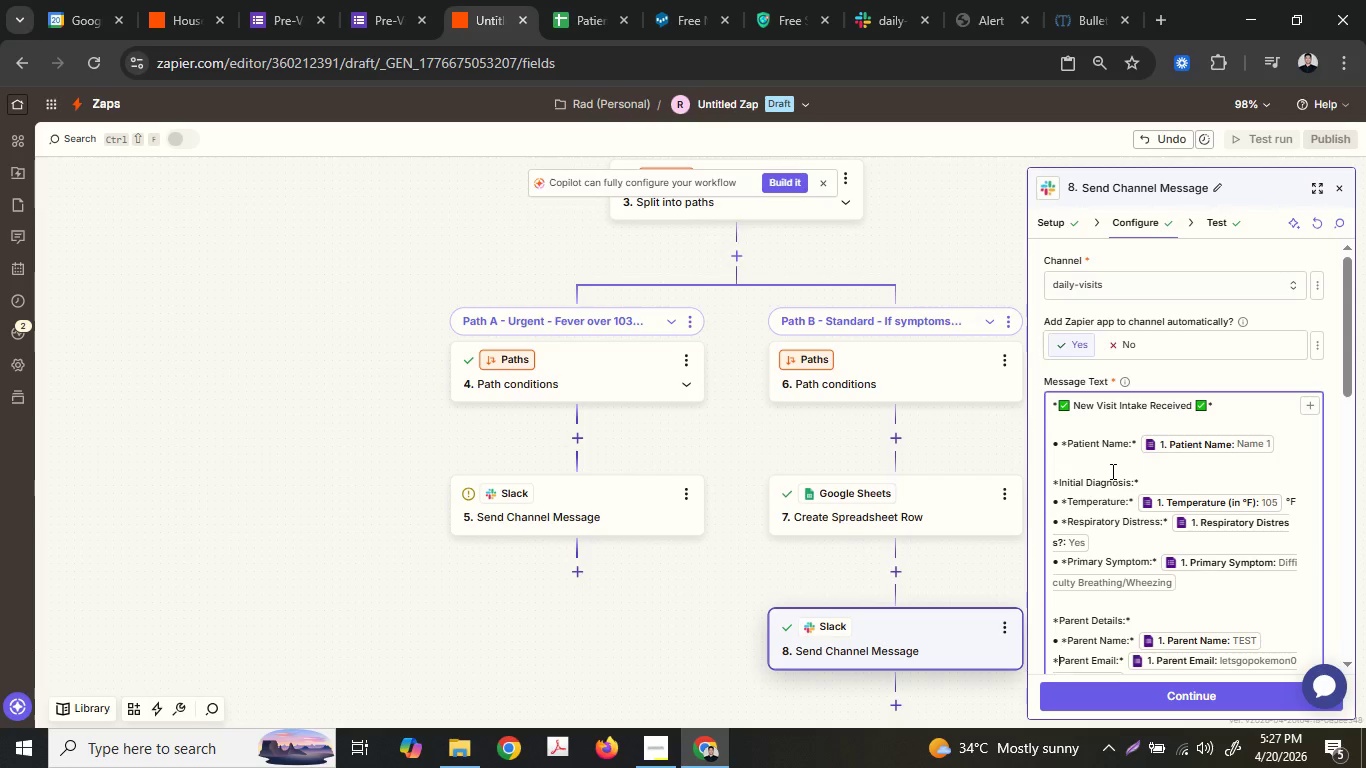 
key(ArrowDown)
 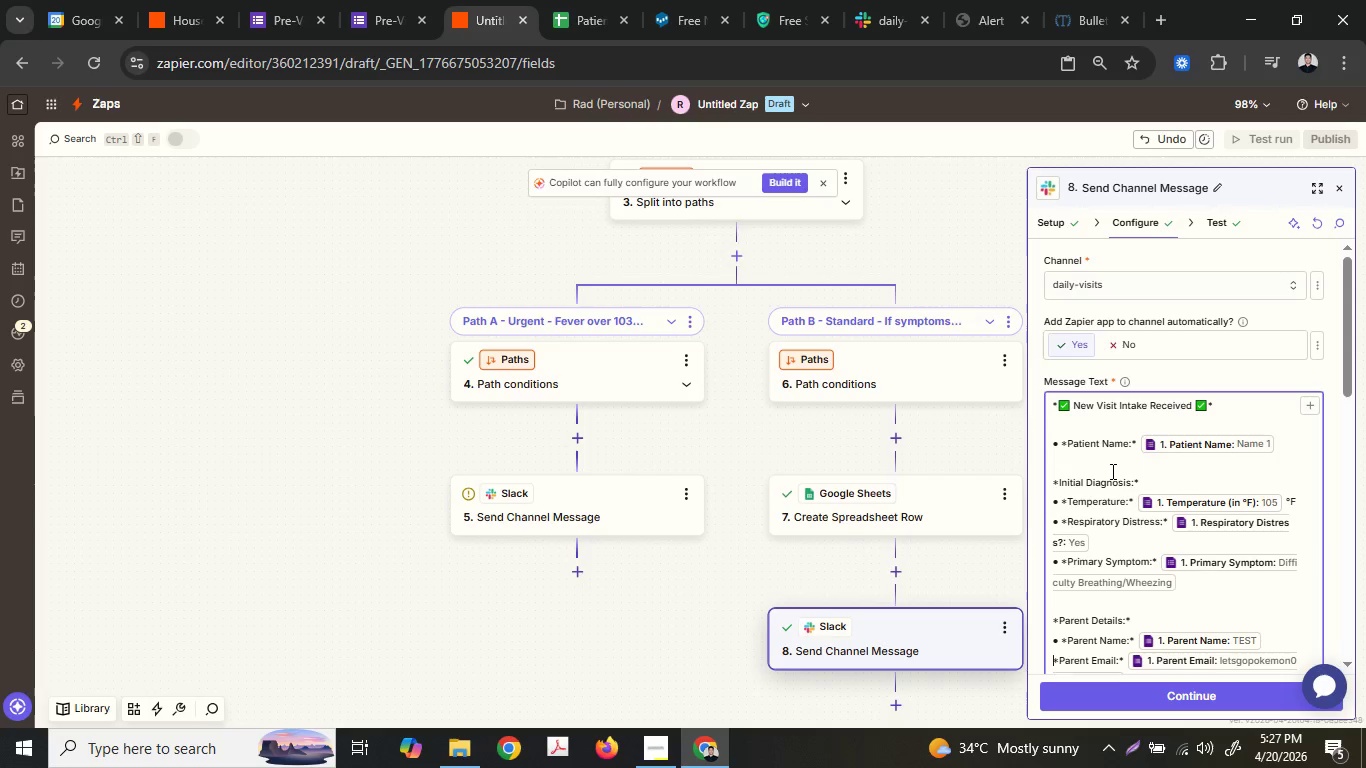 
key(ArrowLeft)
 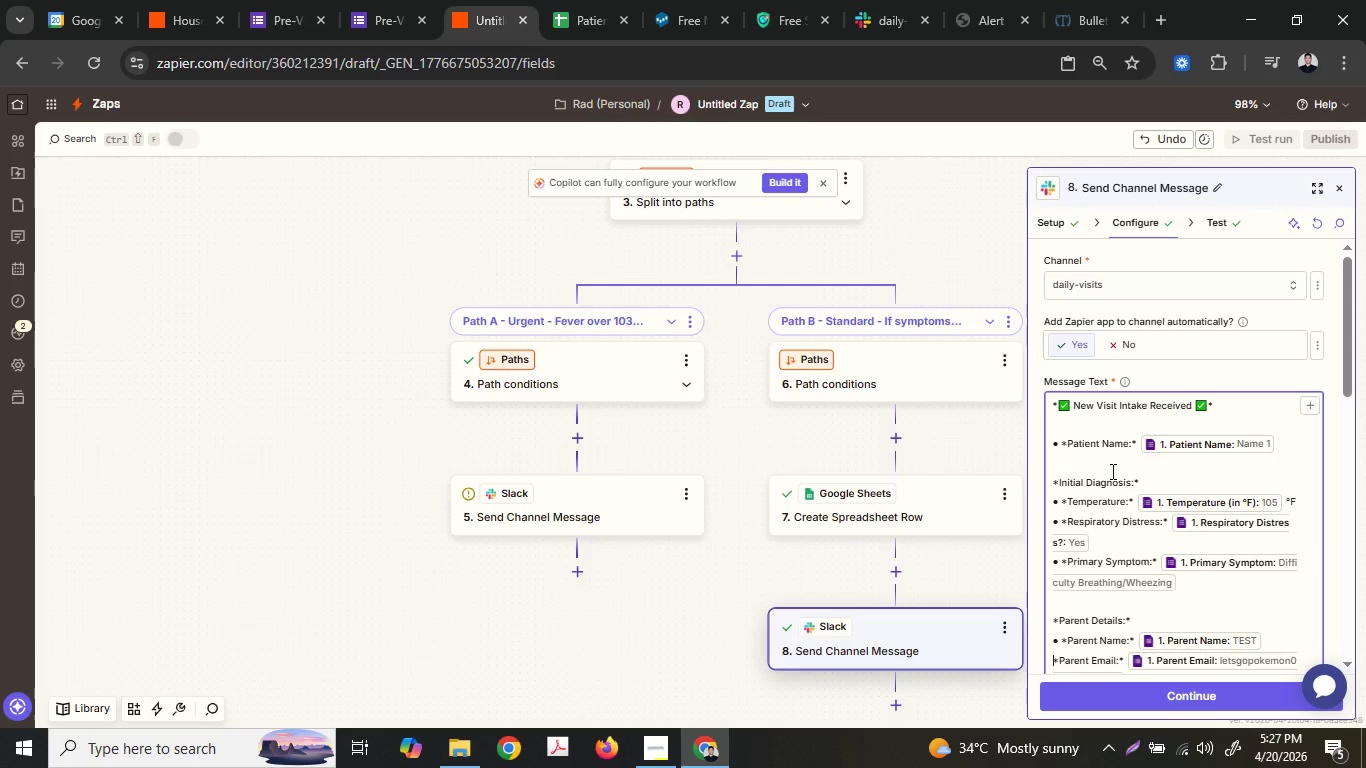 
key(Control+ControlLeft)
 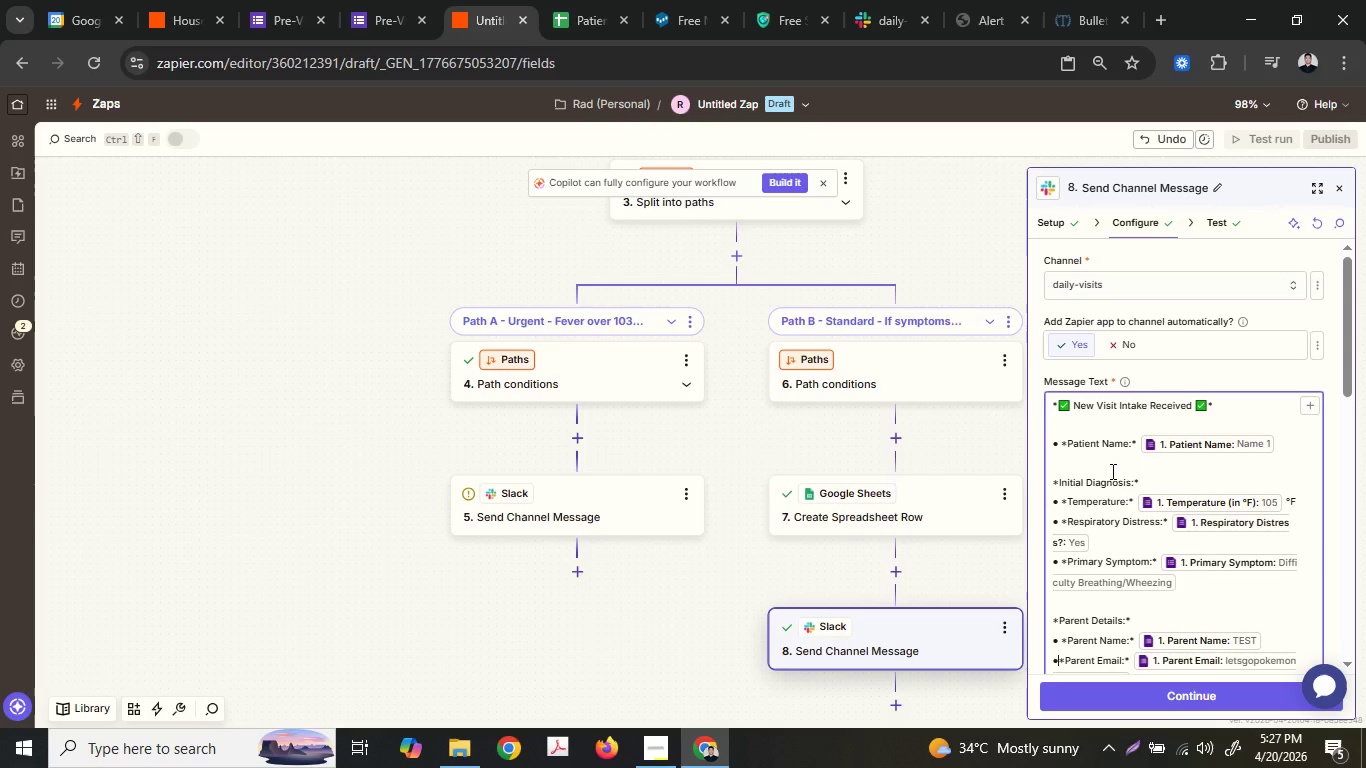 
key(Control+V)
 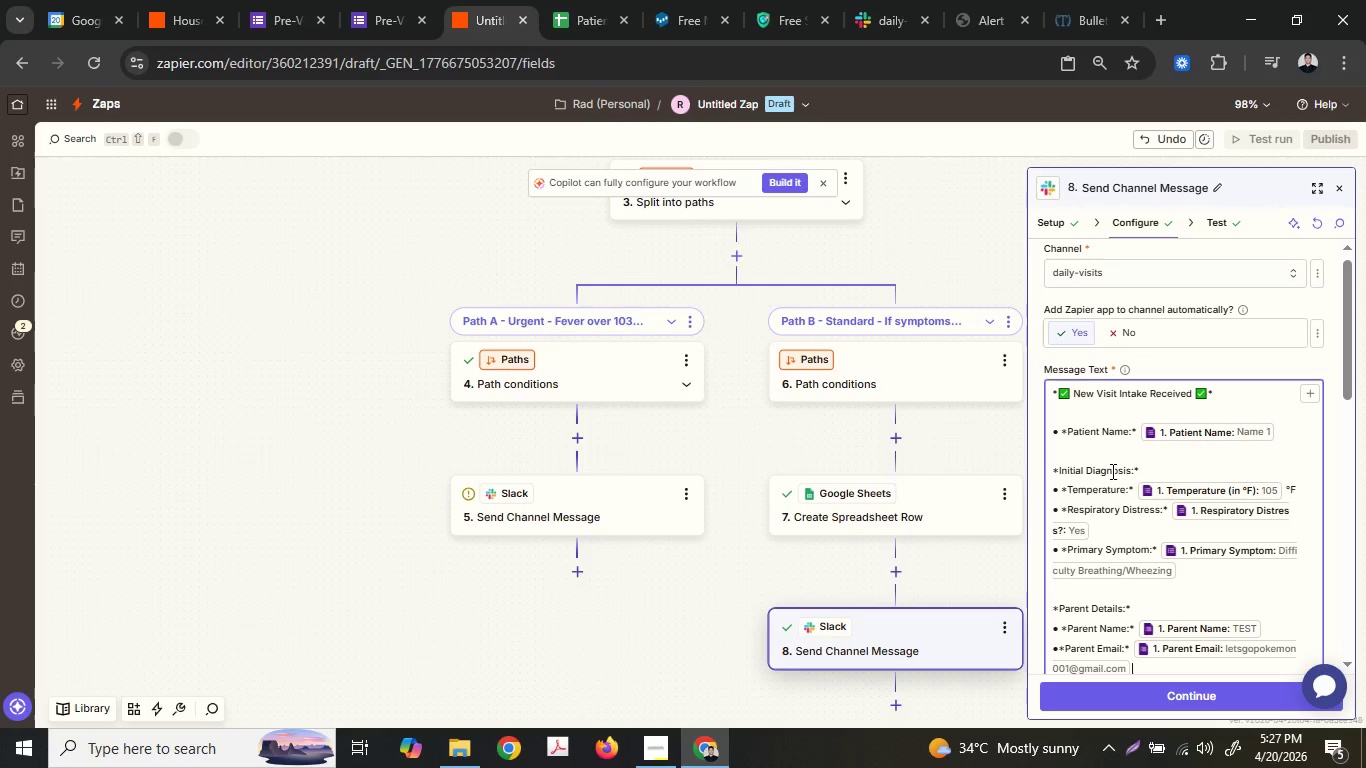 
key(ArrowDown)
 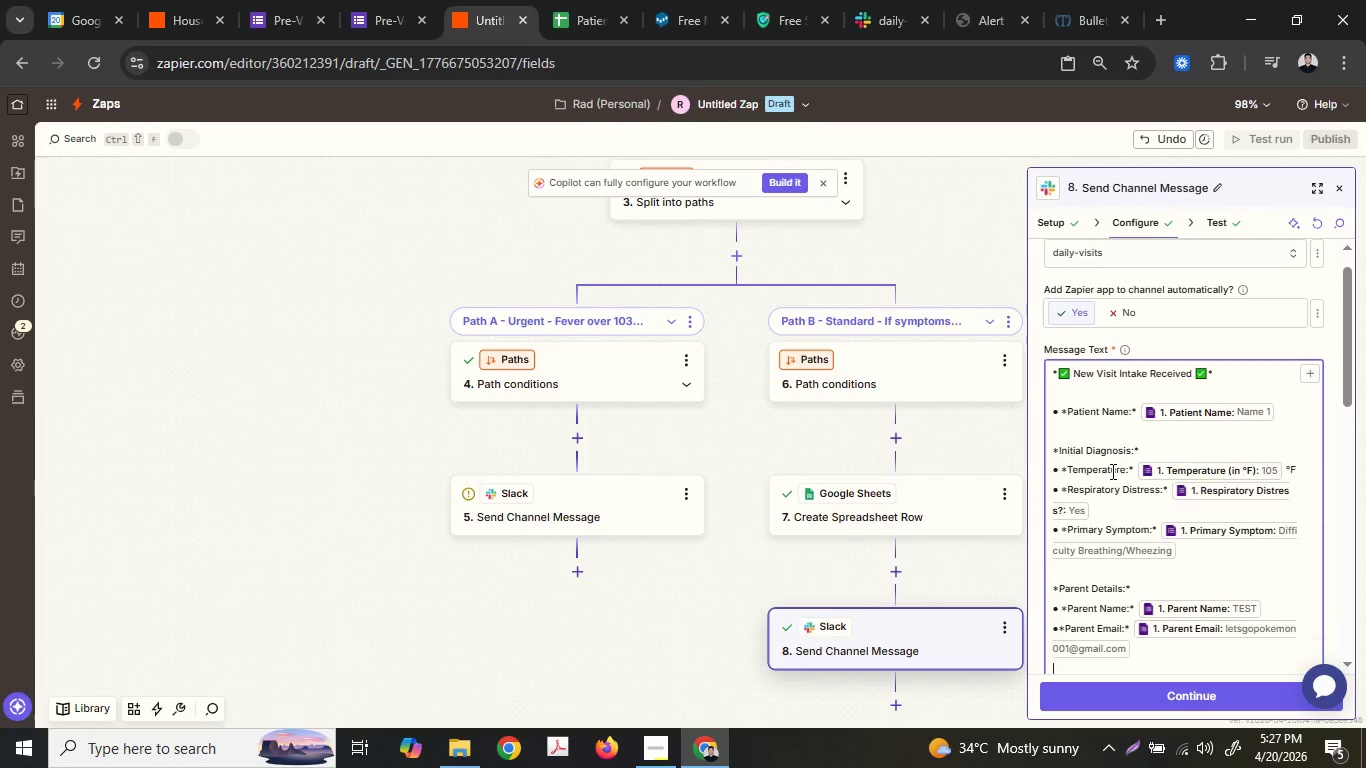 
key(ArrowDown)
 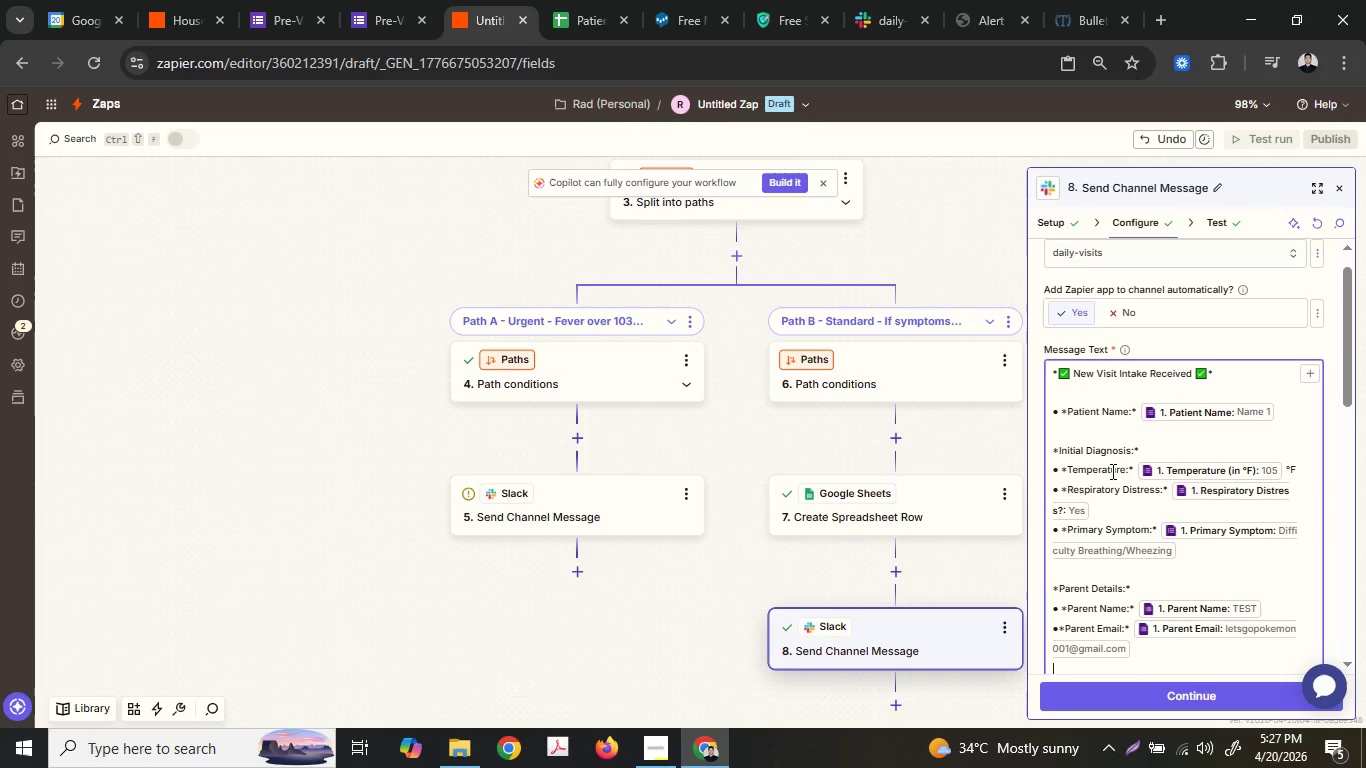 
key(ArrowUp)
 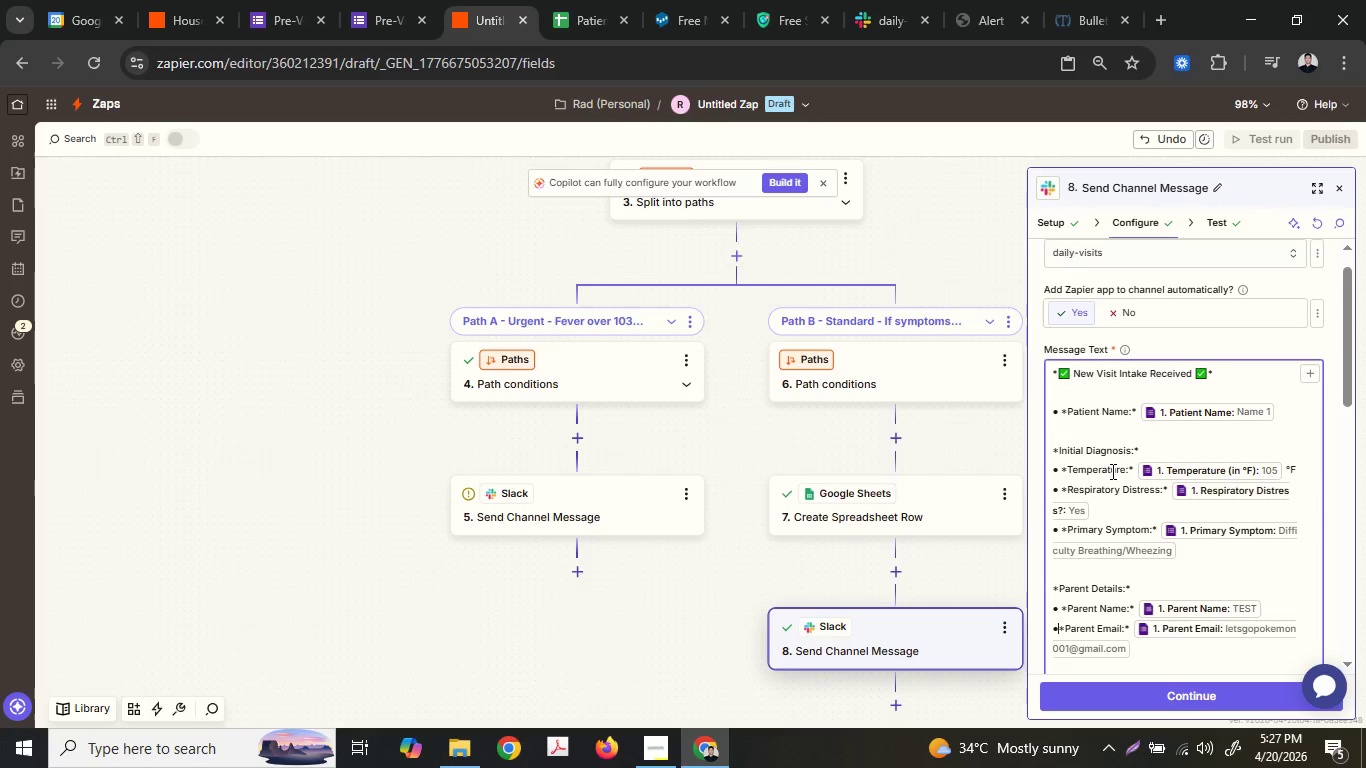 
key(ArrowUp)
 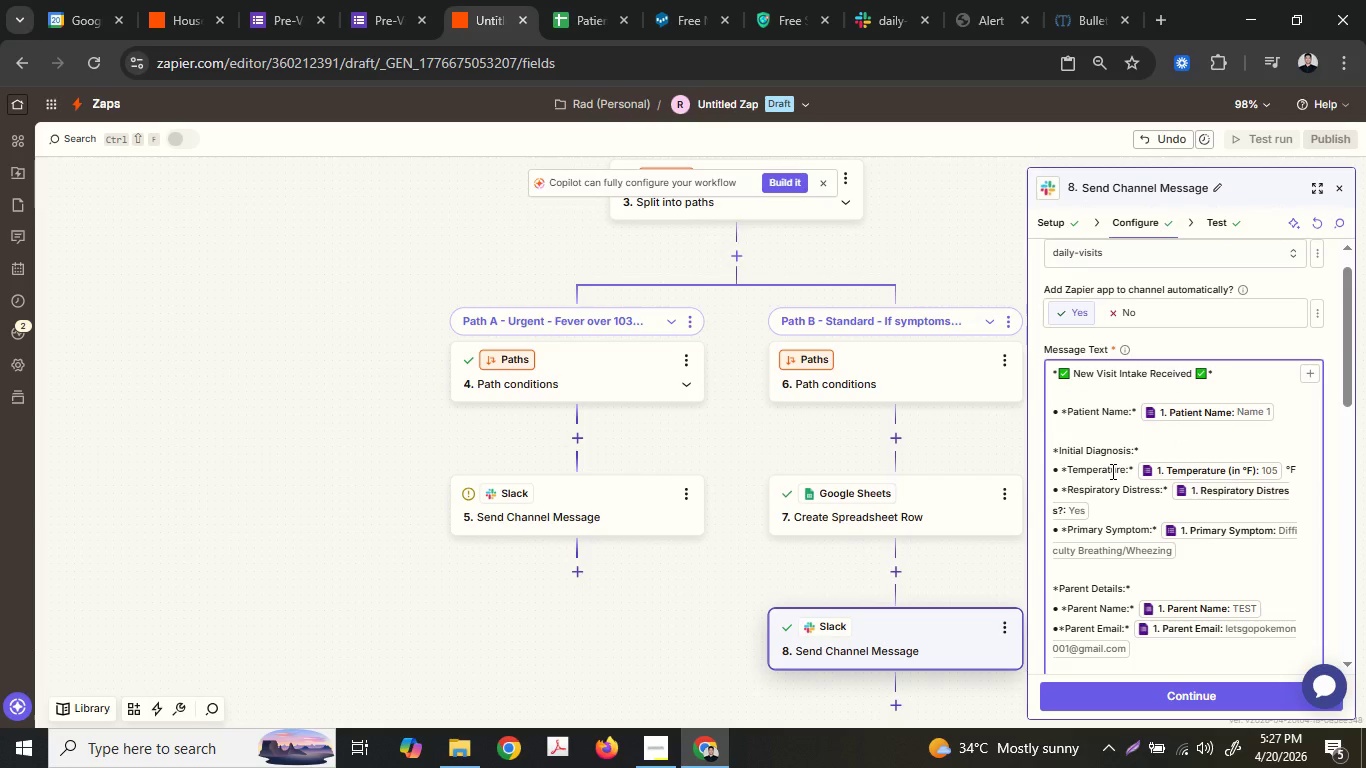 
key(Space)
 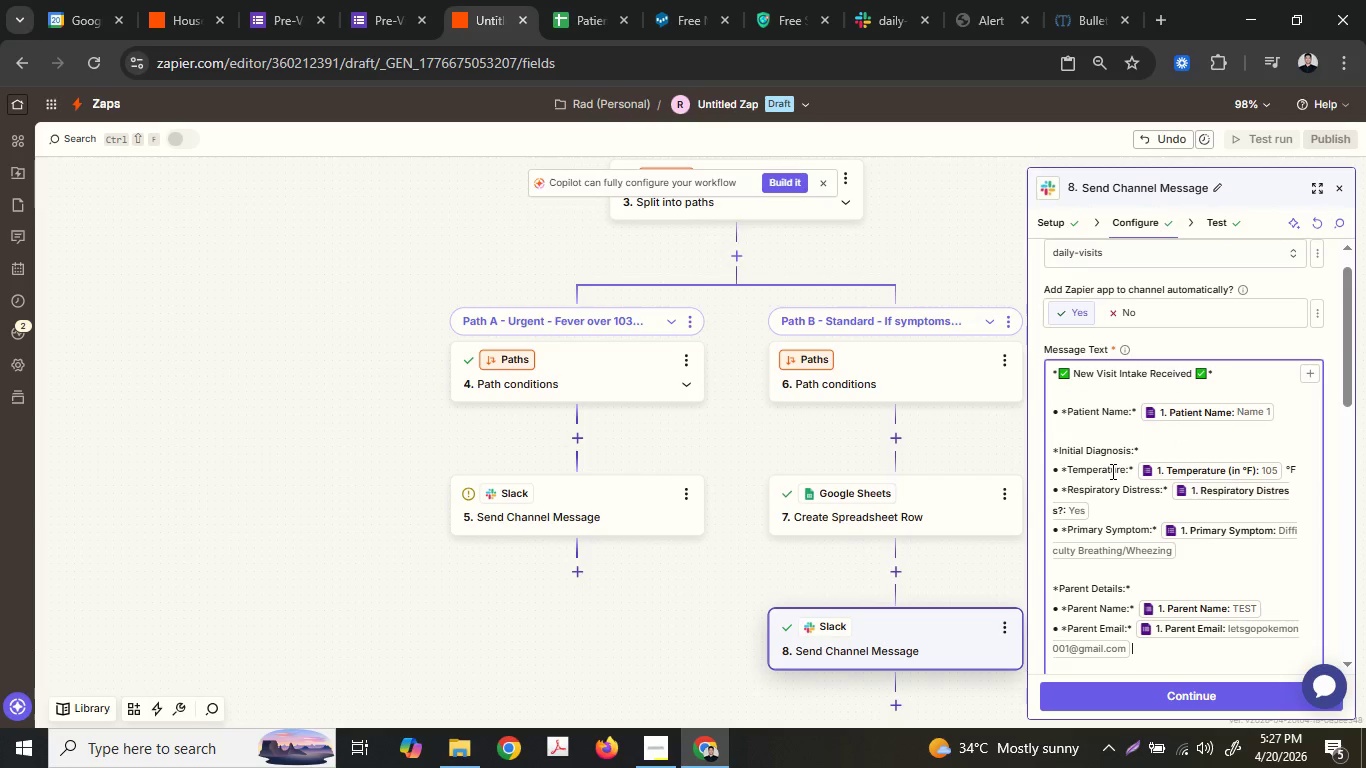 
key(ArrowDown)
 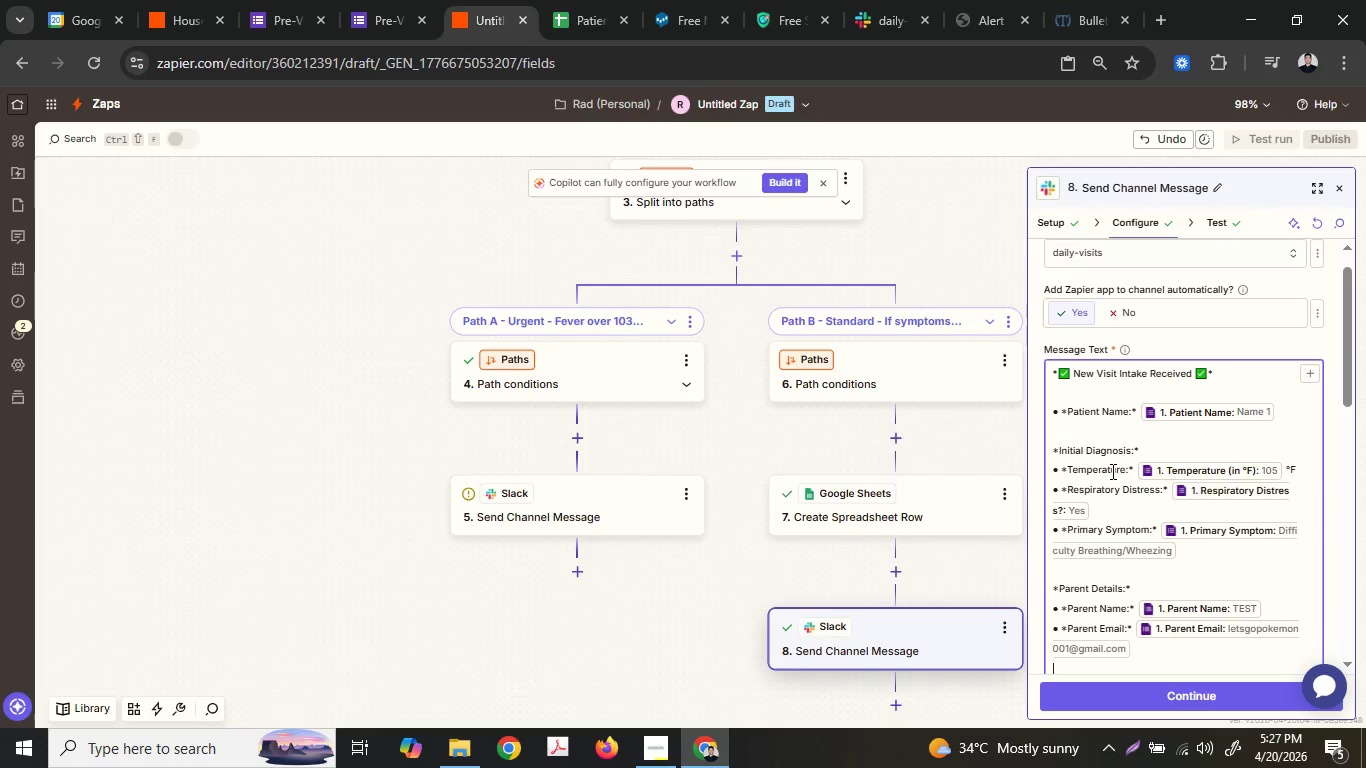 
key(ArrowDown)
 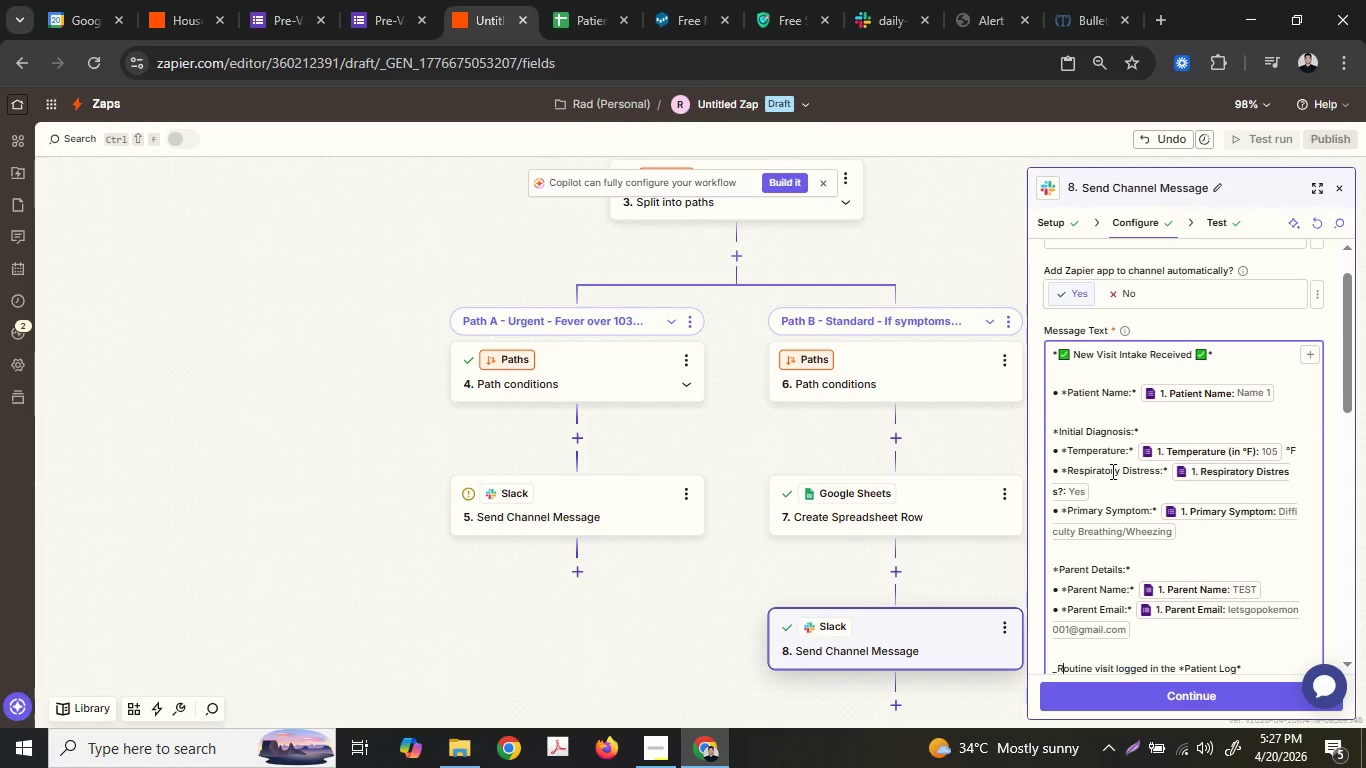 
key(ArrowDown)
 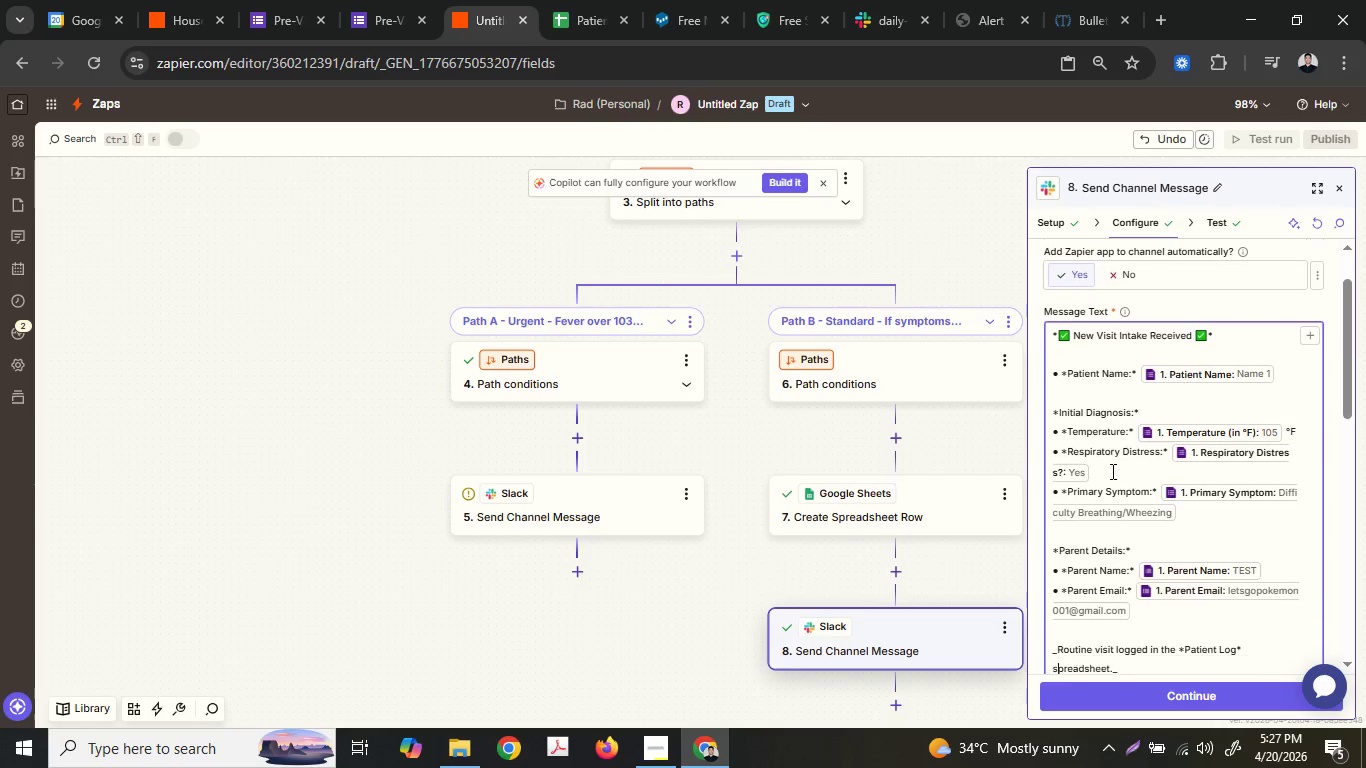 
key(ArrowDown)
 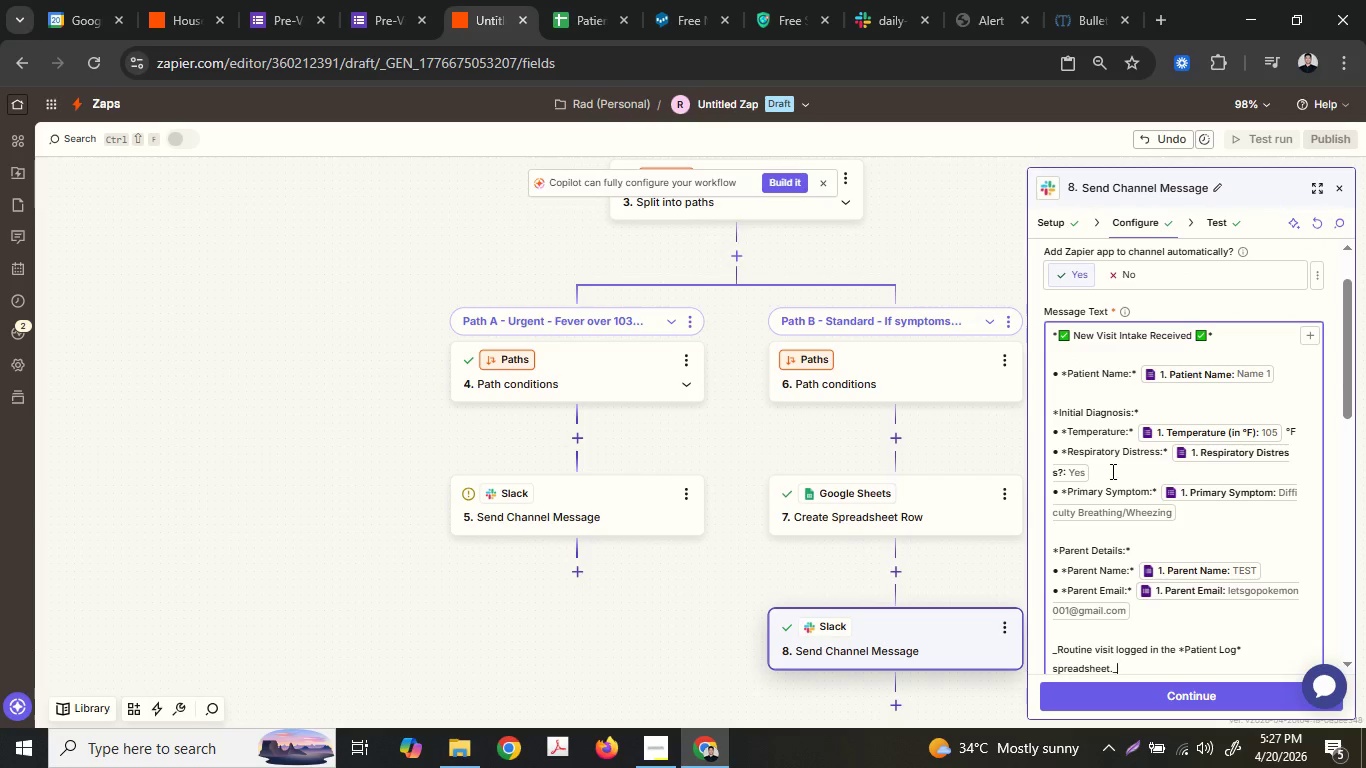 
key(ArrowDown)
 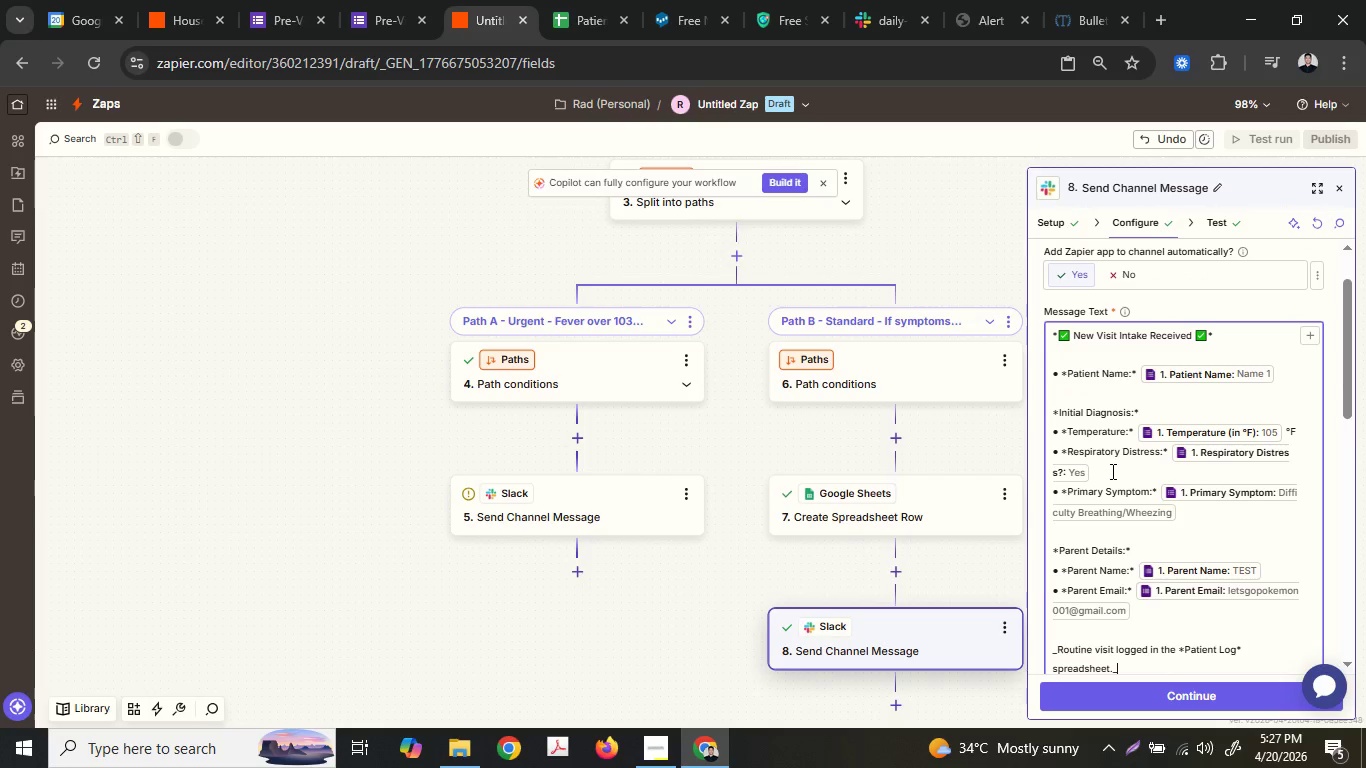 
key(ArrowDown)
 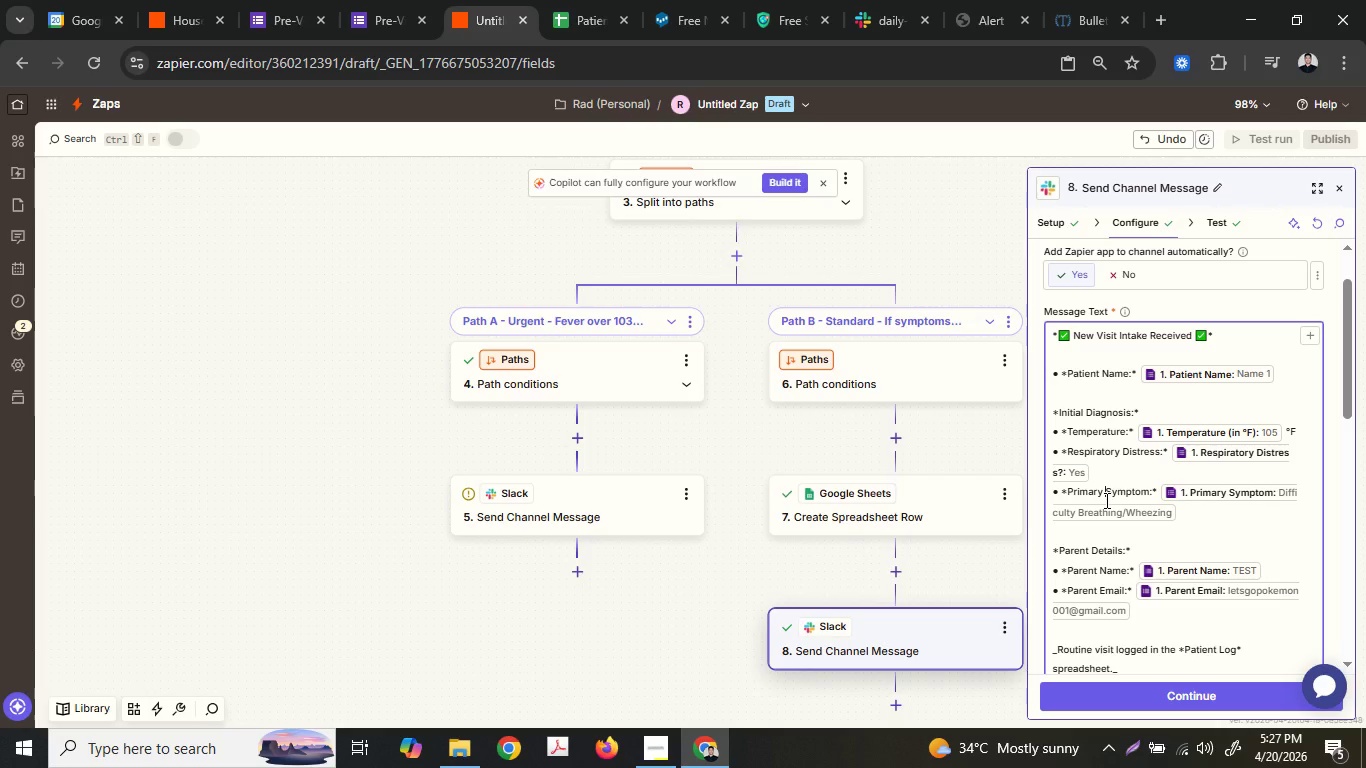 
wait(15.25)
 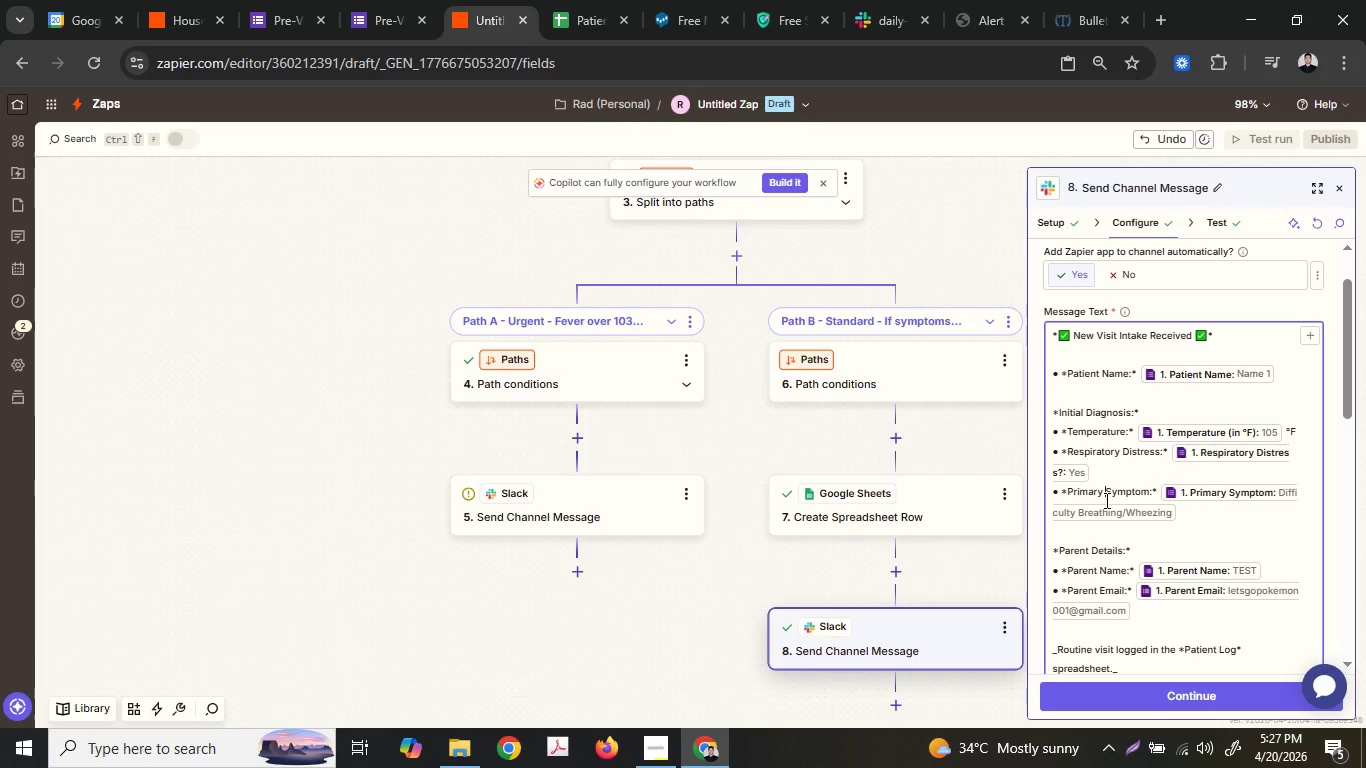 
left_click([1164, 695])
 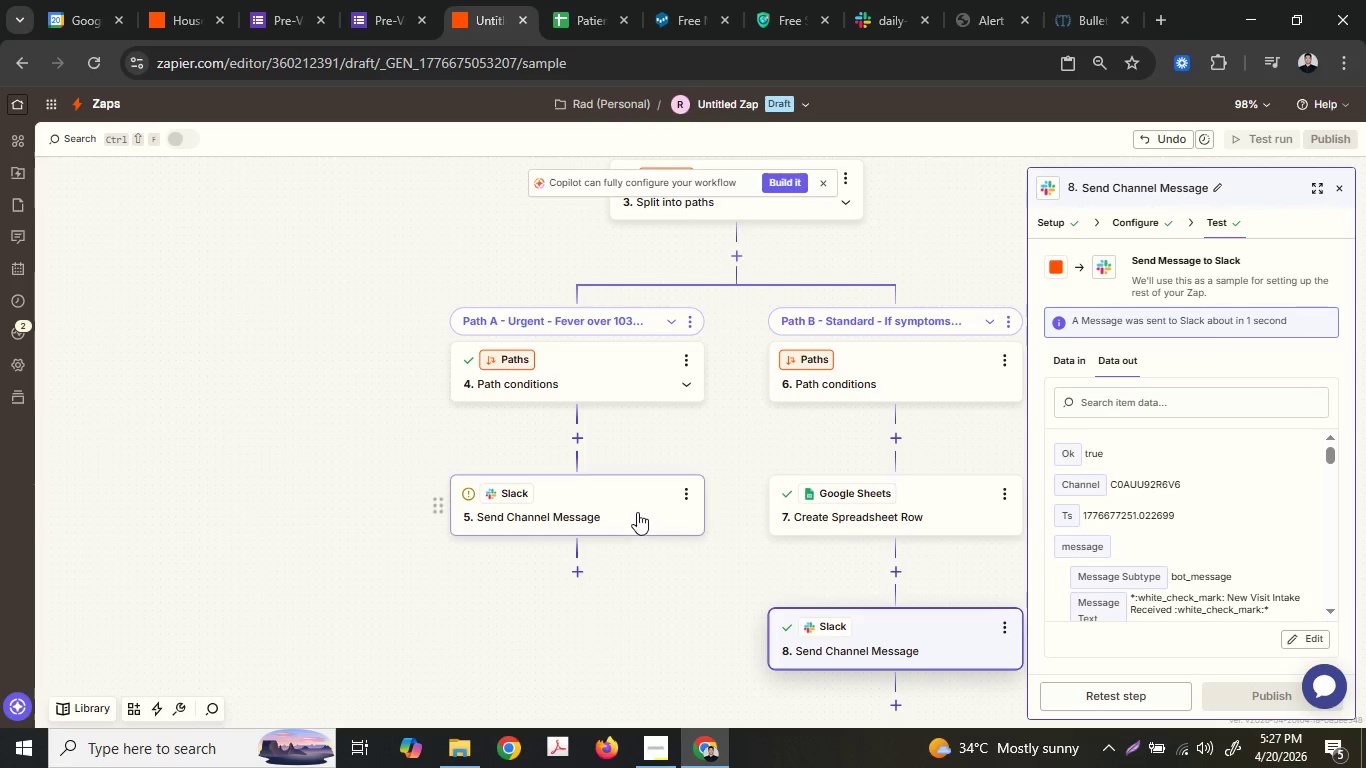 
left_click([870, 14])
 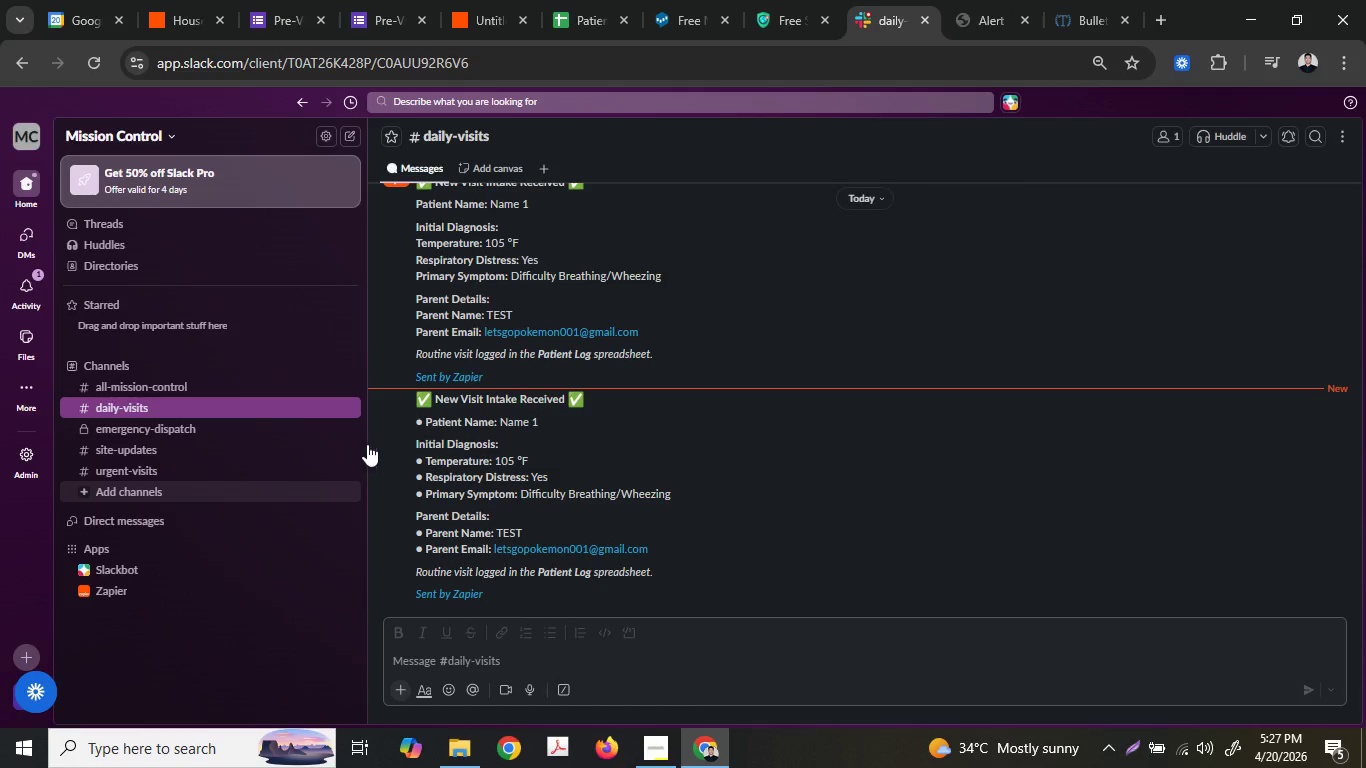 
scroll: coordinate [644, 542], scroll_direction: down, amount: 1.0
 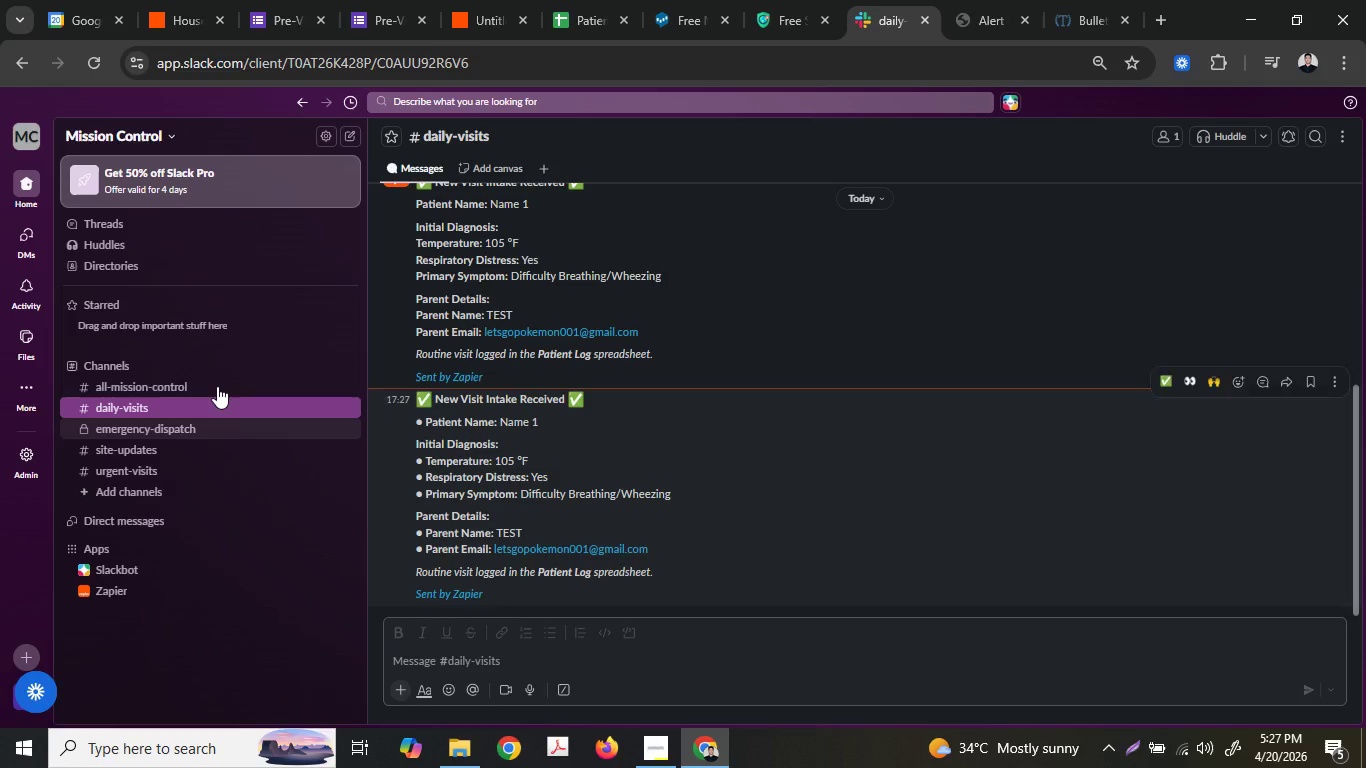 
wait(5.46)
 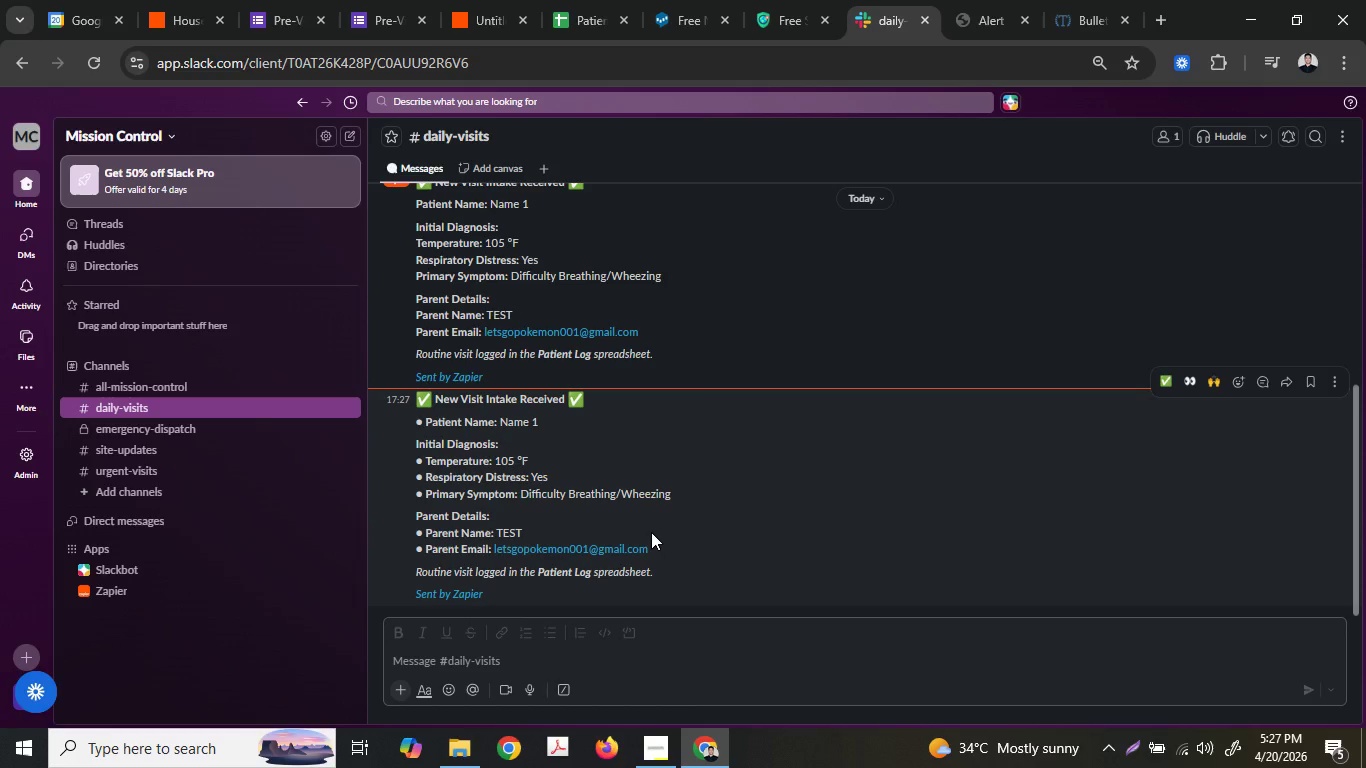 
left_click([786, 507])
 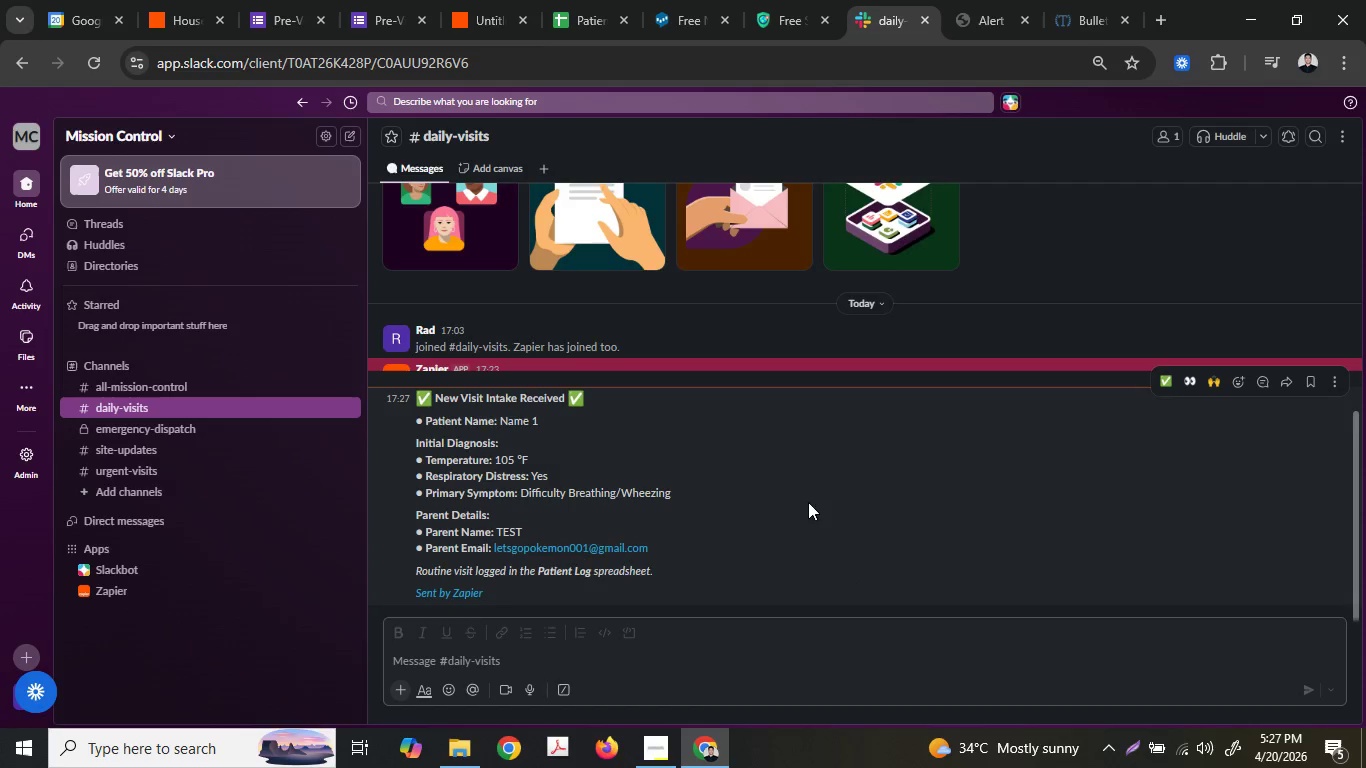 
left_click([492, 0])
 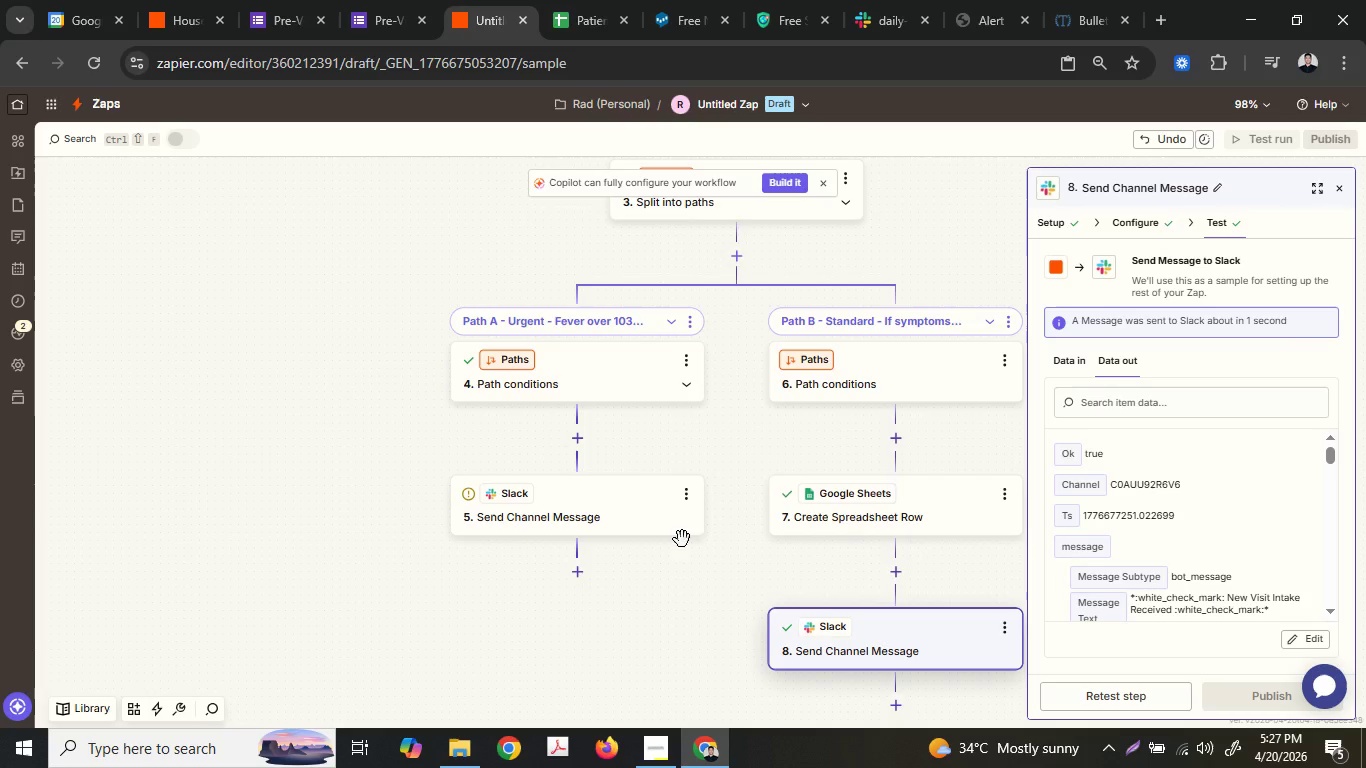 
left_click([637, 514])
 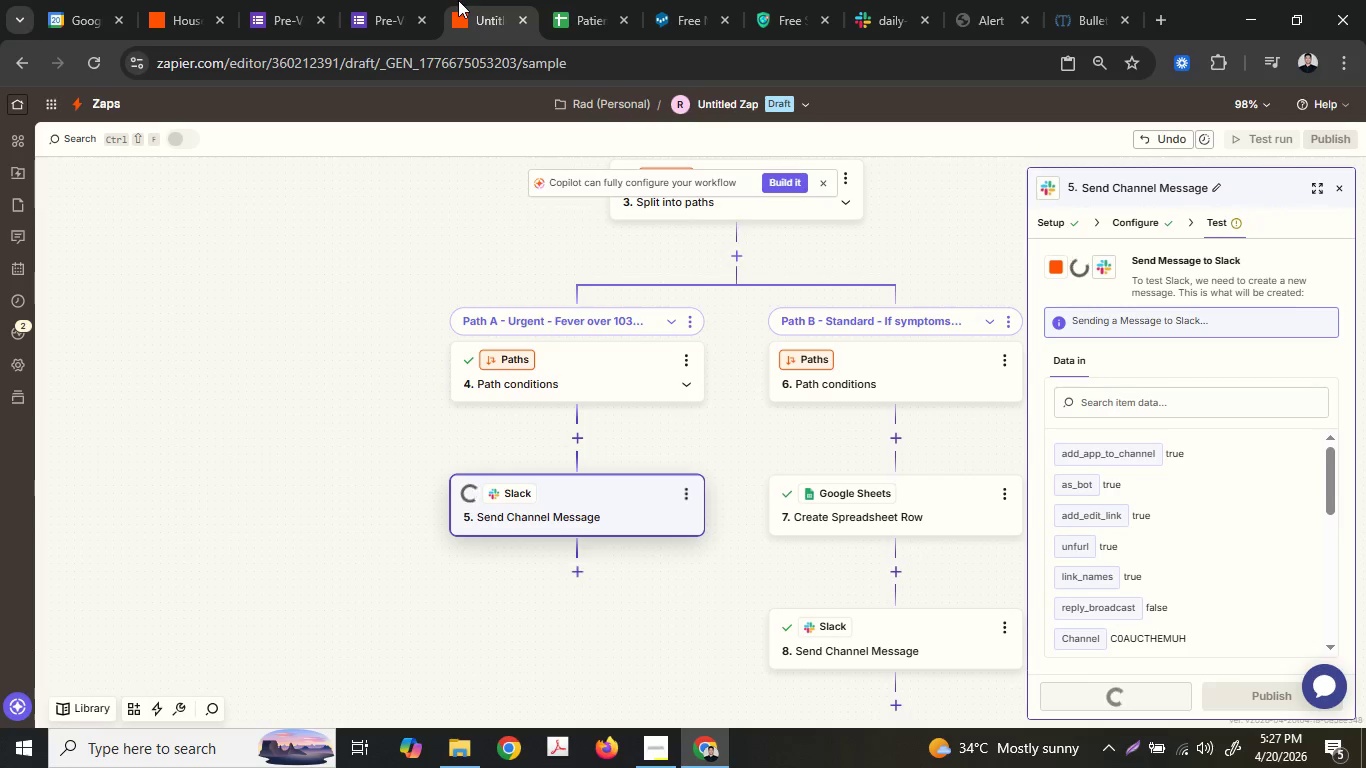 
left_click([458, 0])
 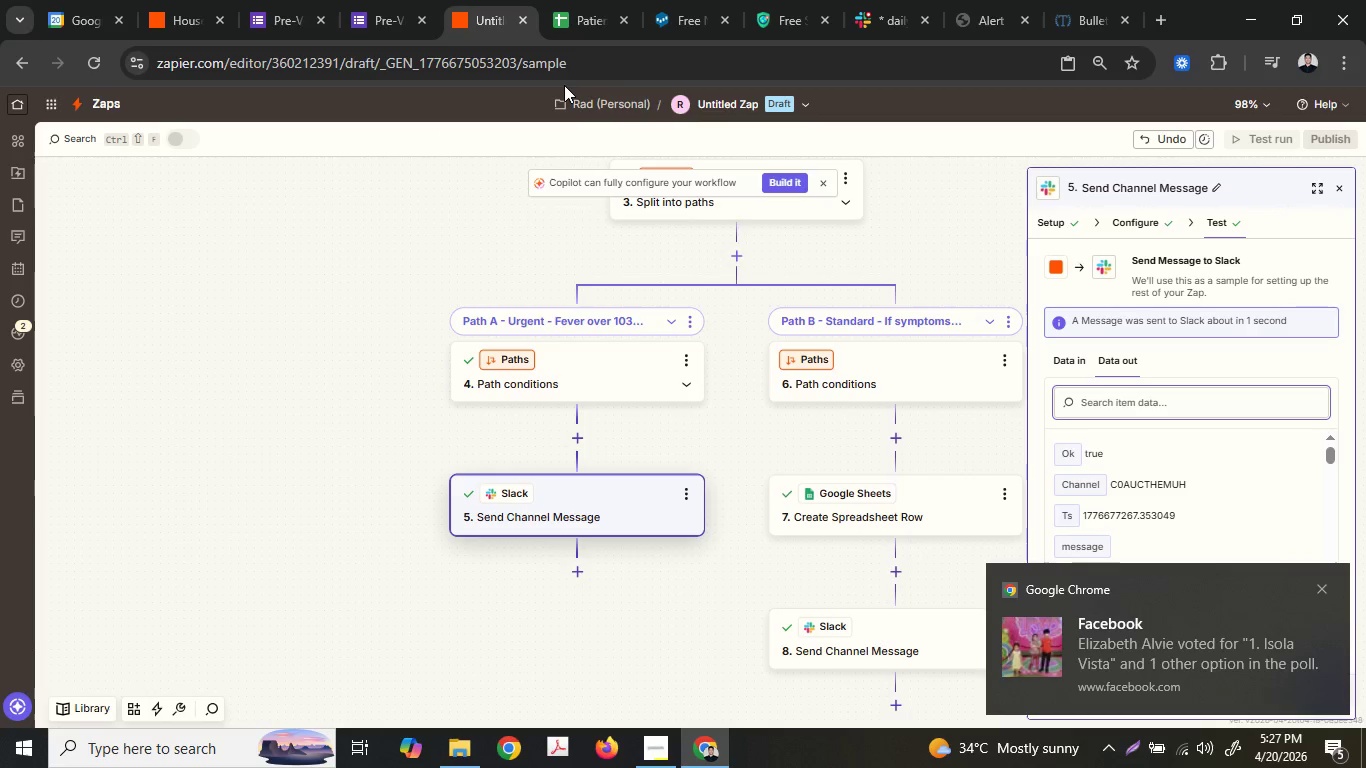 
left_click([492, 0])
 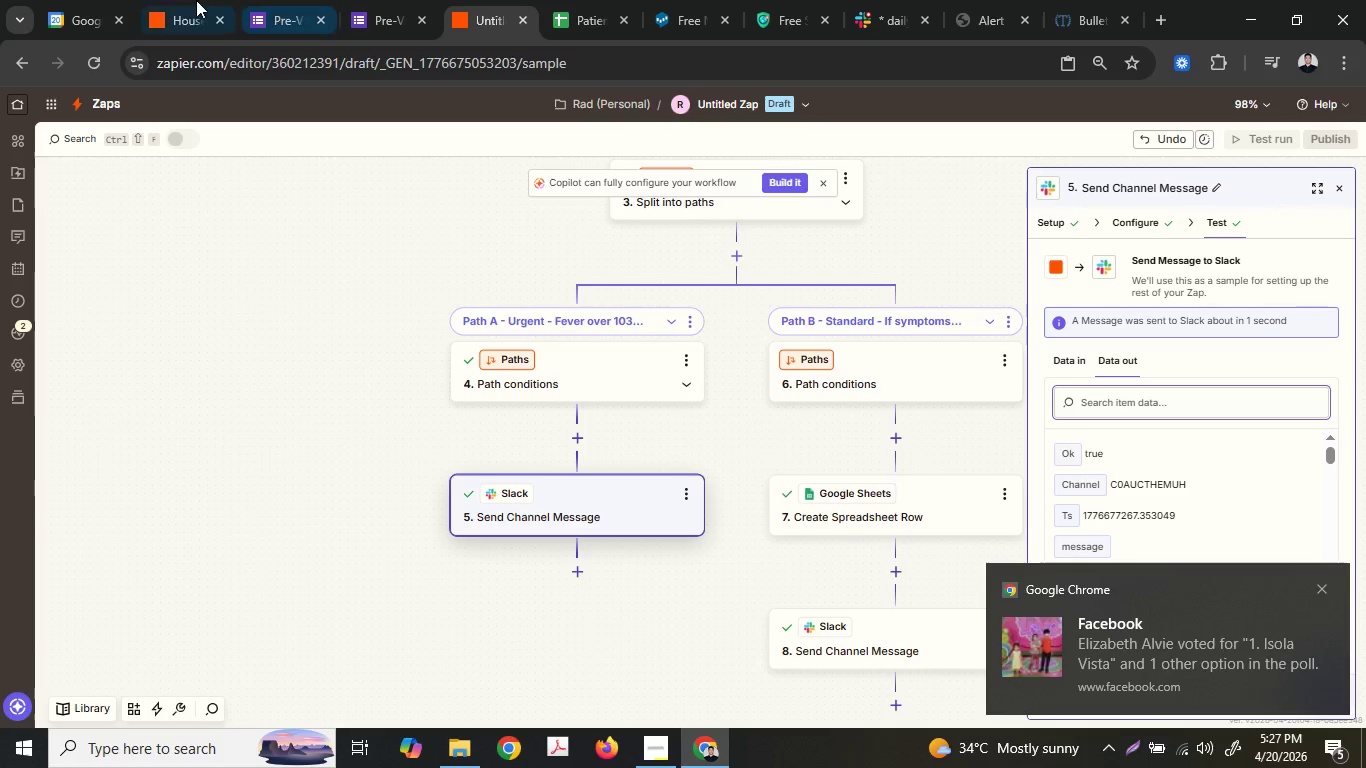 
left_click([193, 0])
 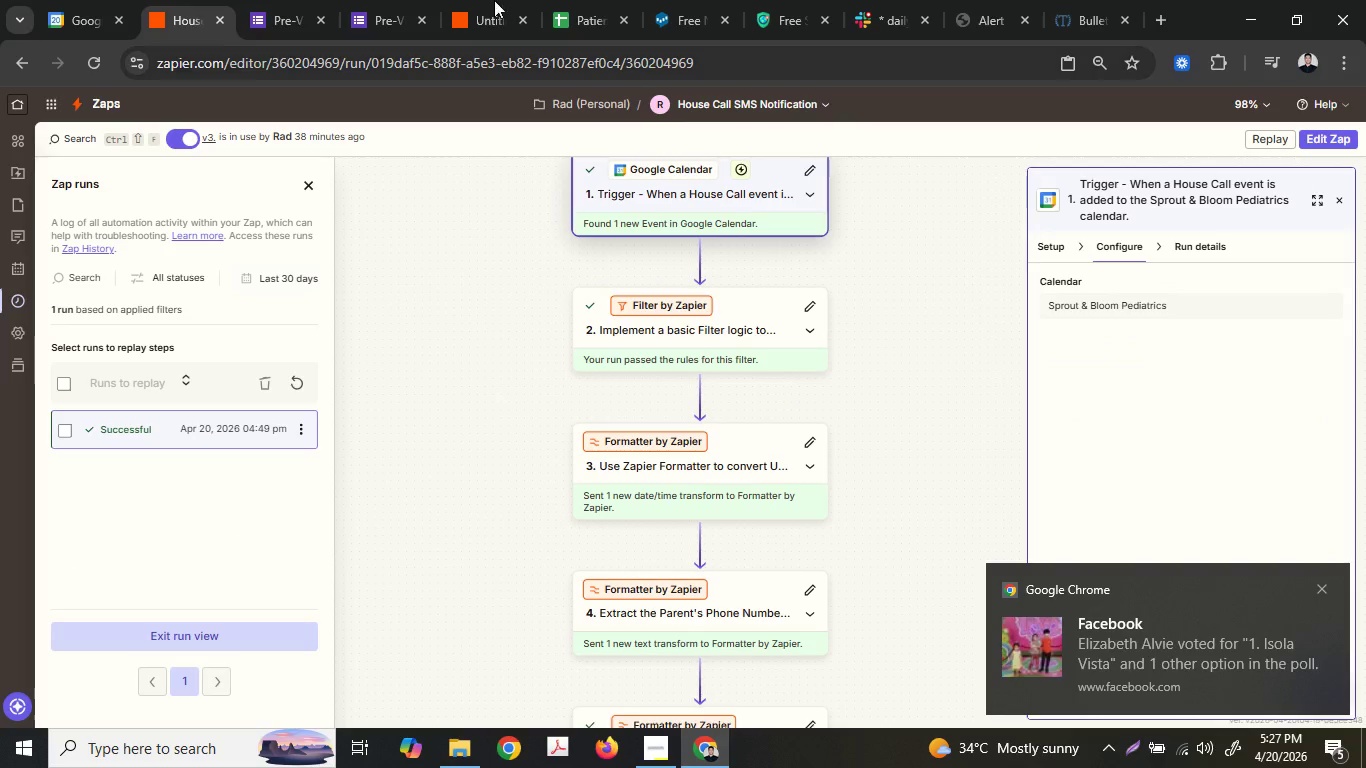 
left_click([490, 0])
 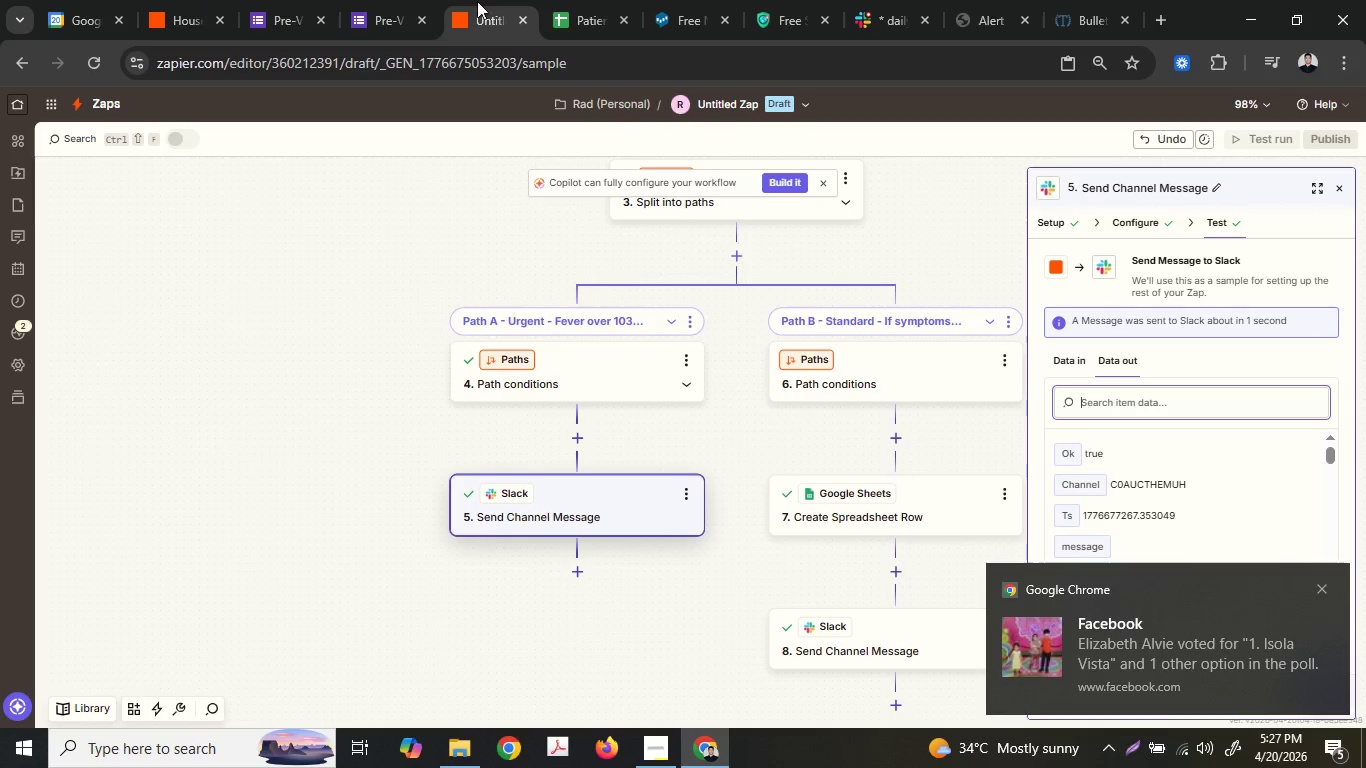 
left_click([382, 0])
 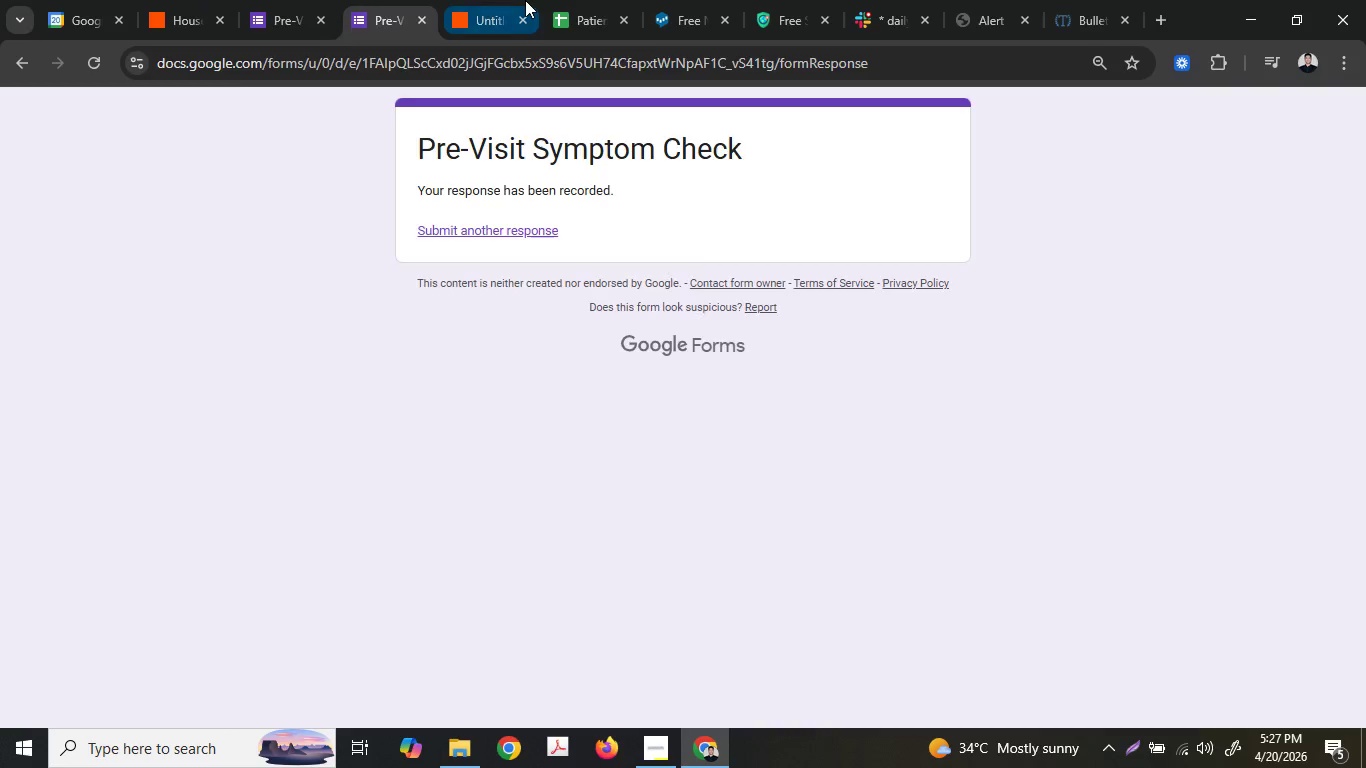 
double_click([581, 0])
 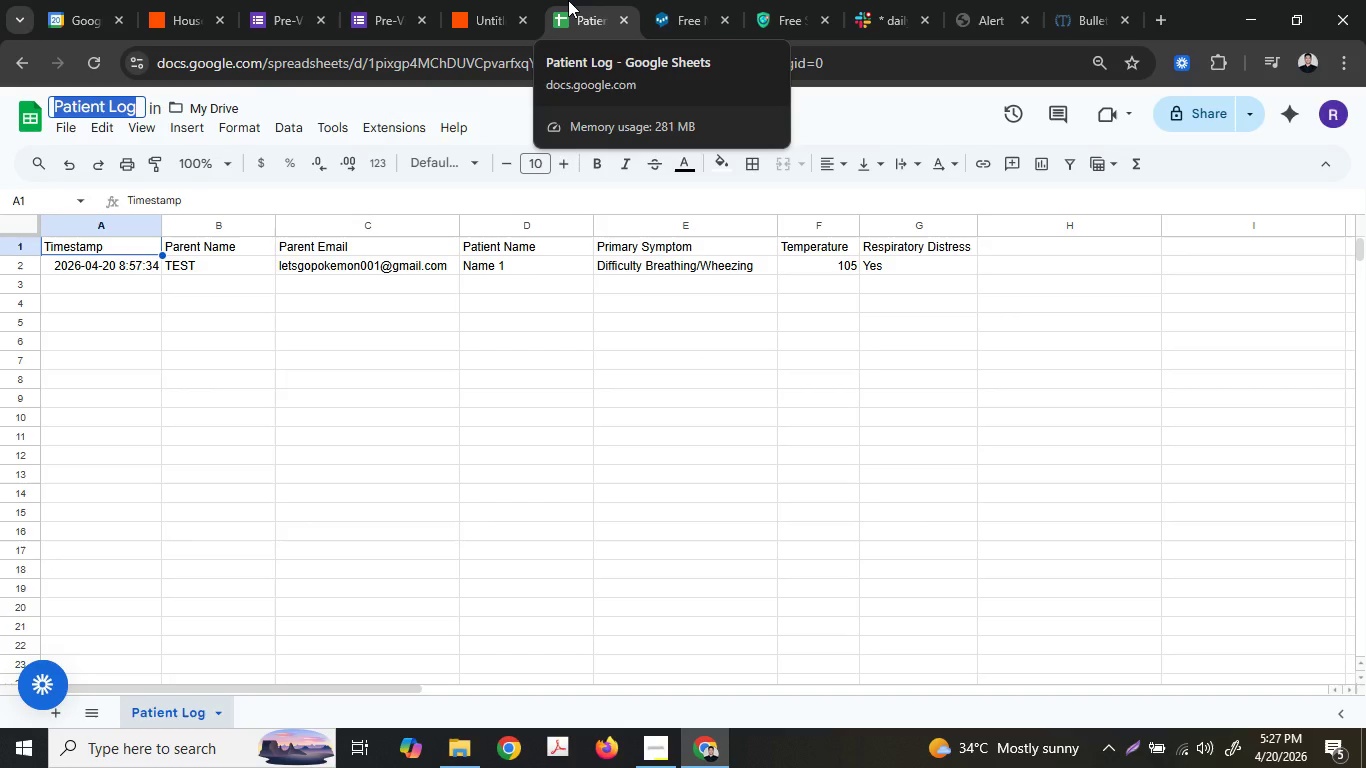 
left_click([483, 0])
 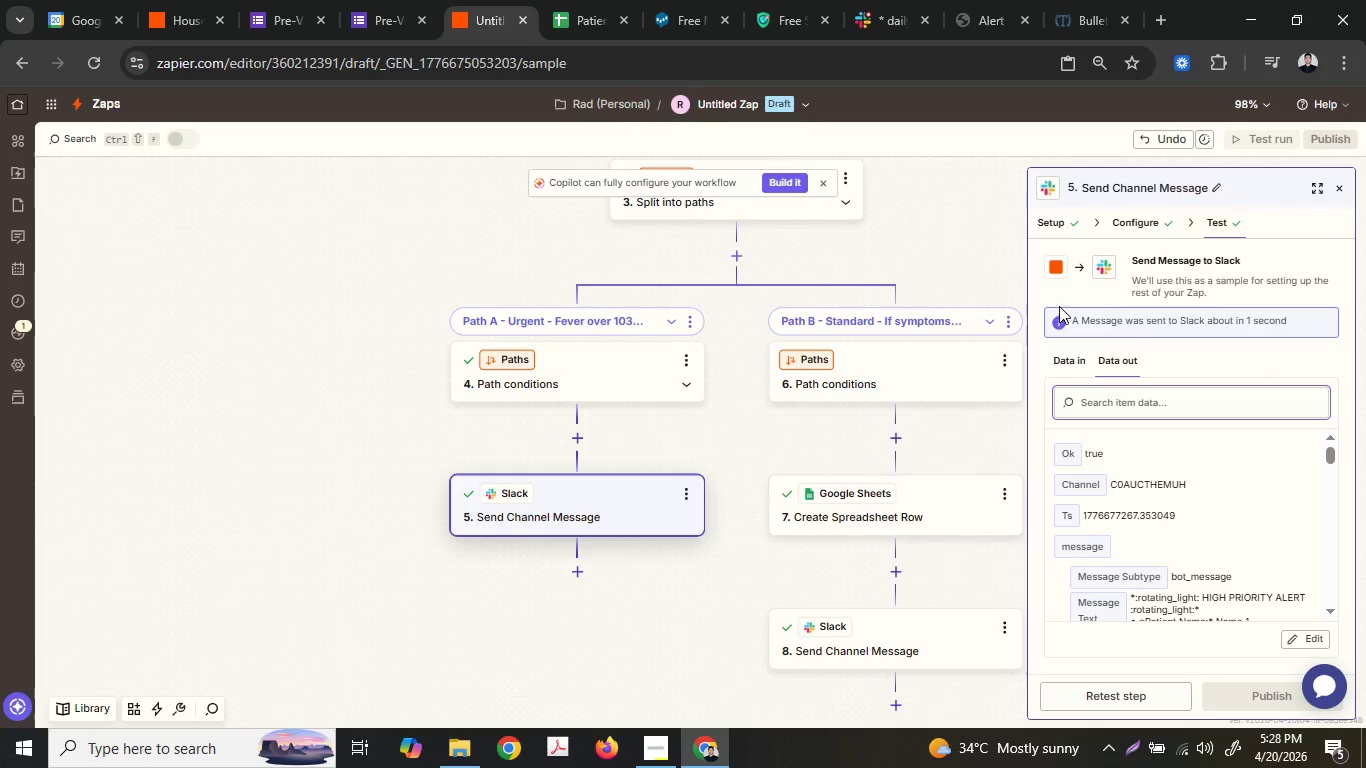 
left_click([843, 630])
 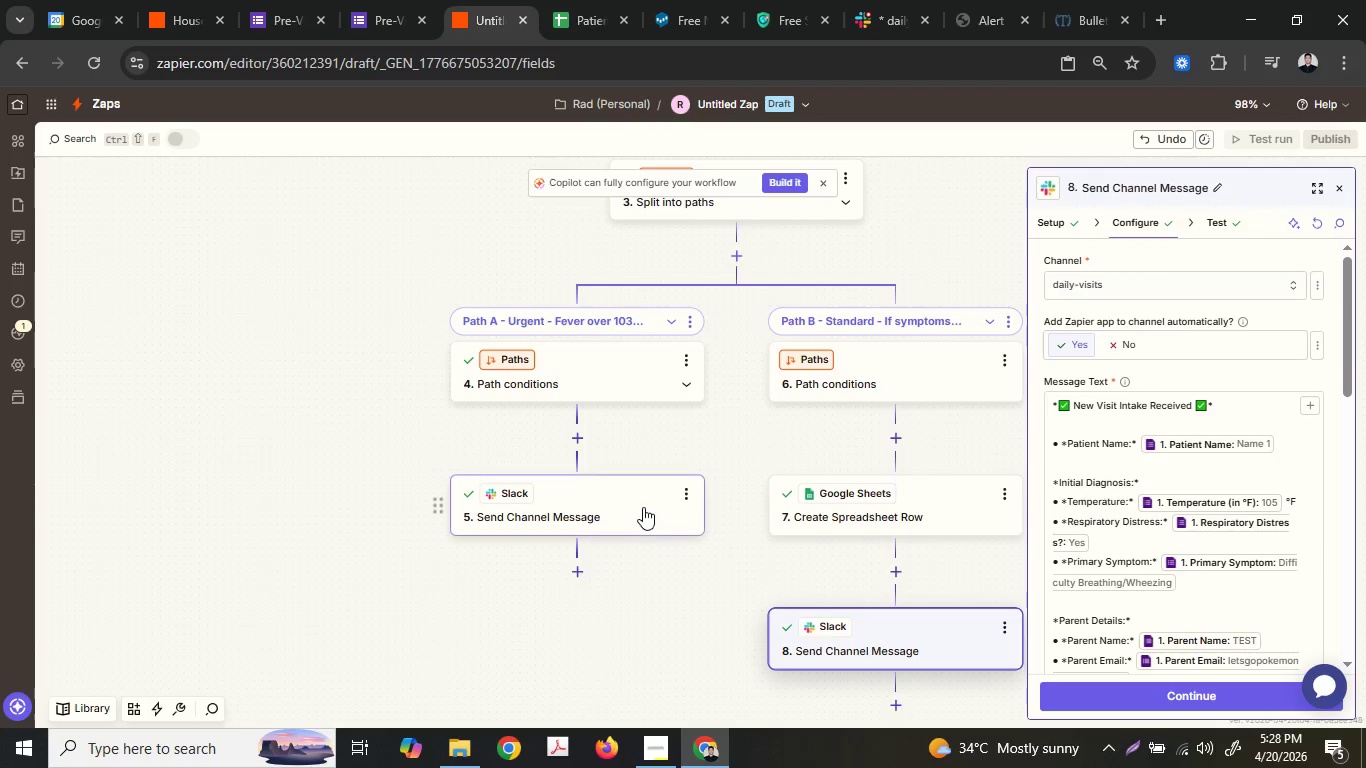 
left_click([643, 506])
 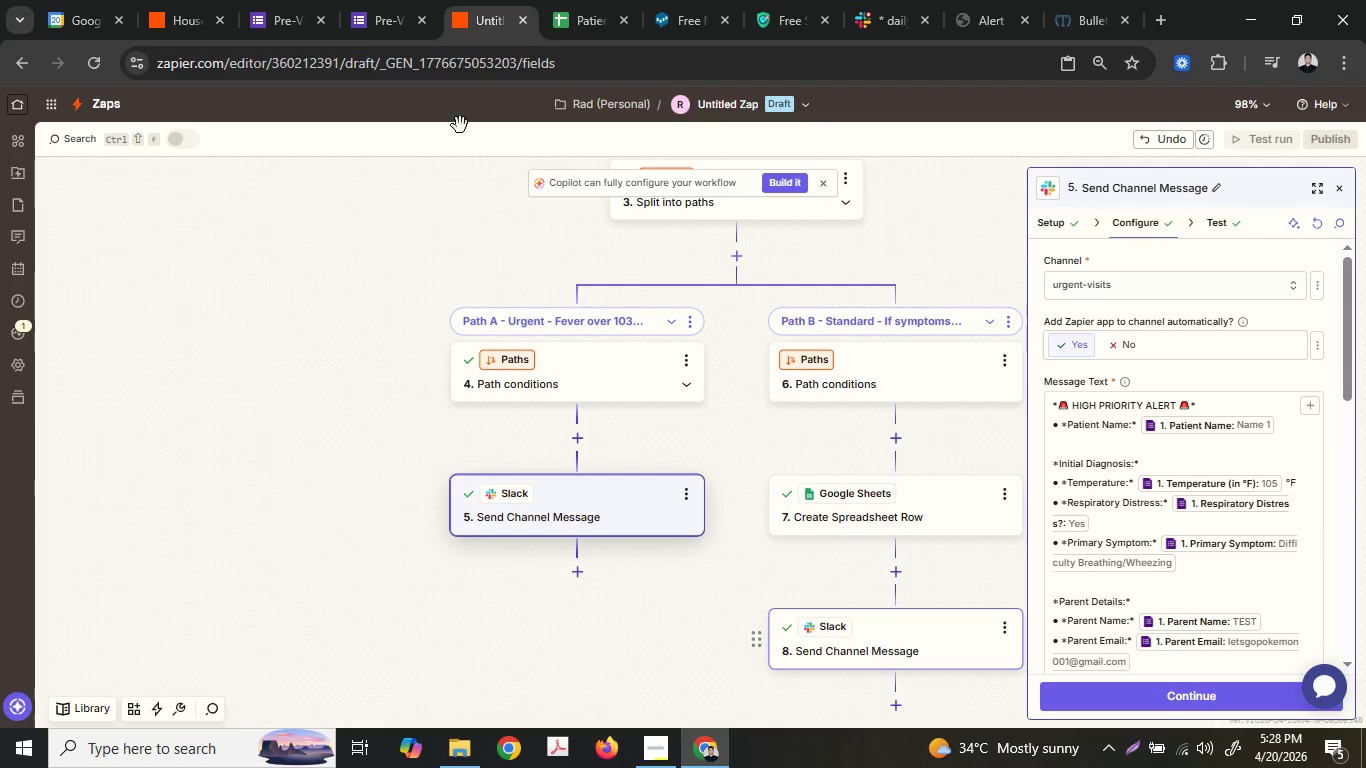 
left_click([469, 0])
 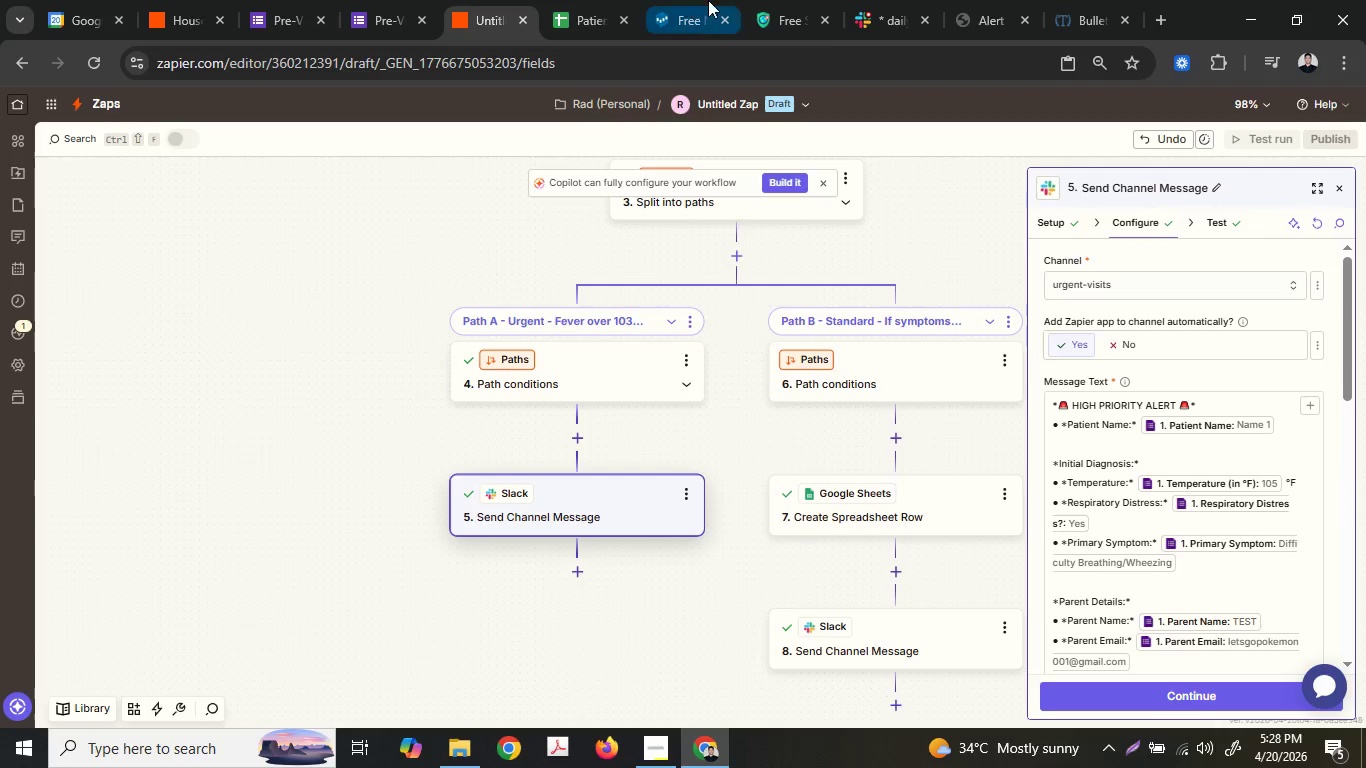 
left_click([880, 0])
 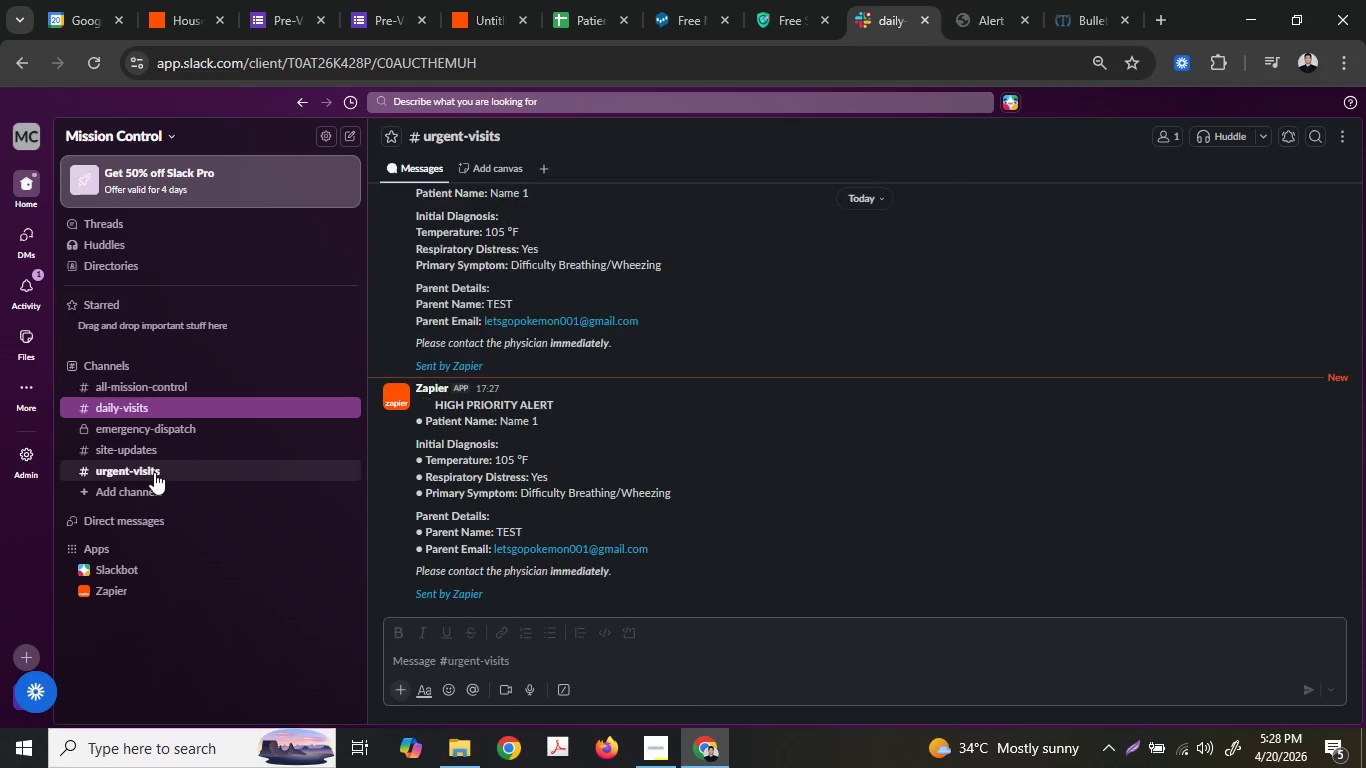 
scroll: coordinate [544, 432], scroll_direction: none, amount: 0.0
 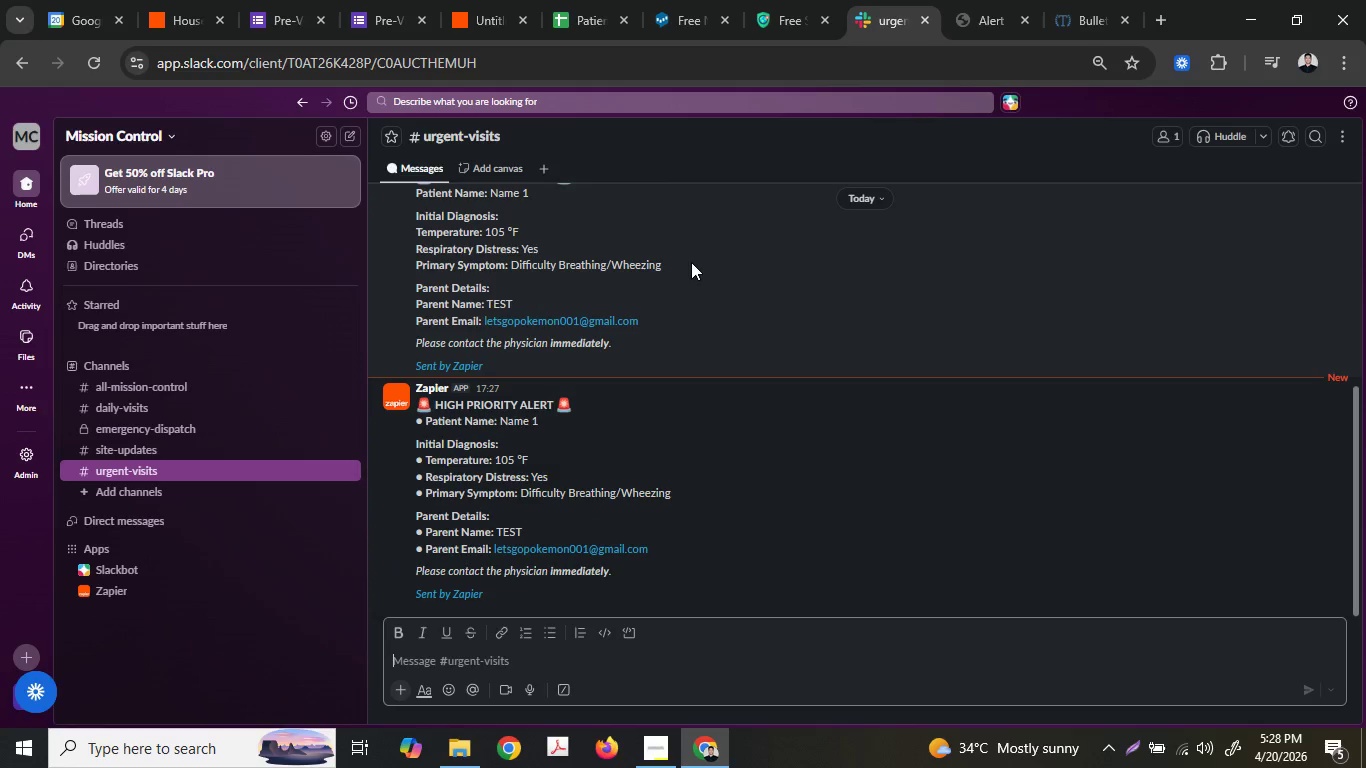 
right_click([691, 262])
 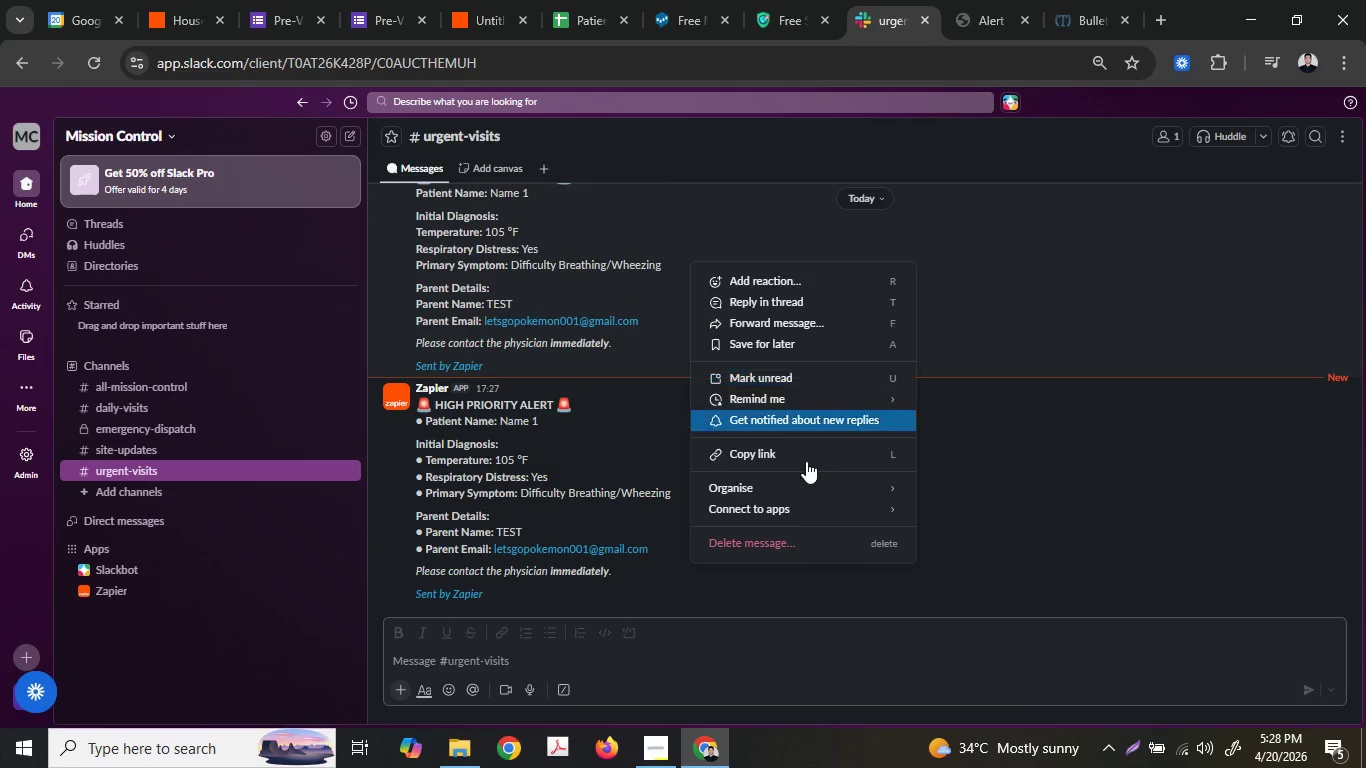 
left_click([795, 541])
 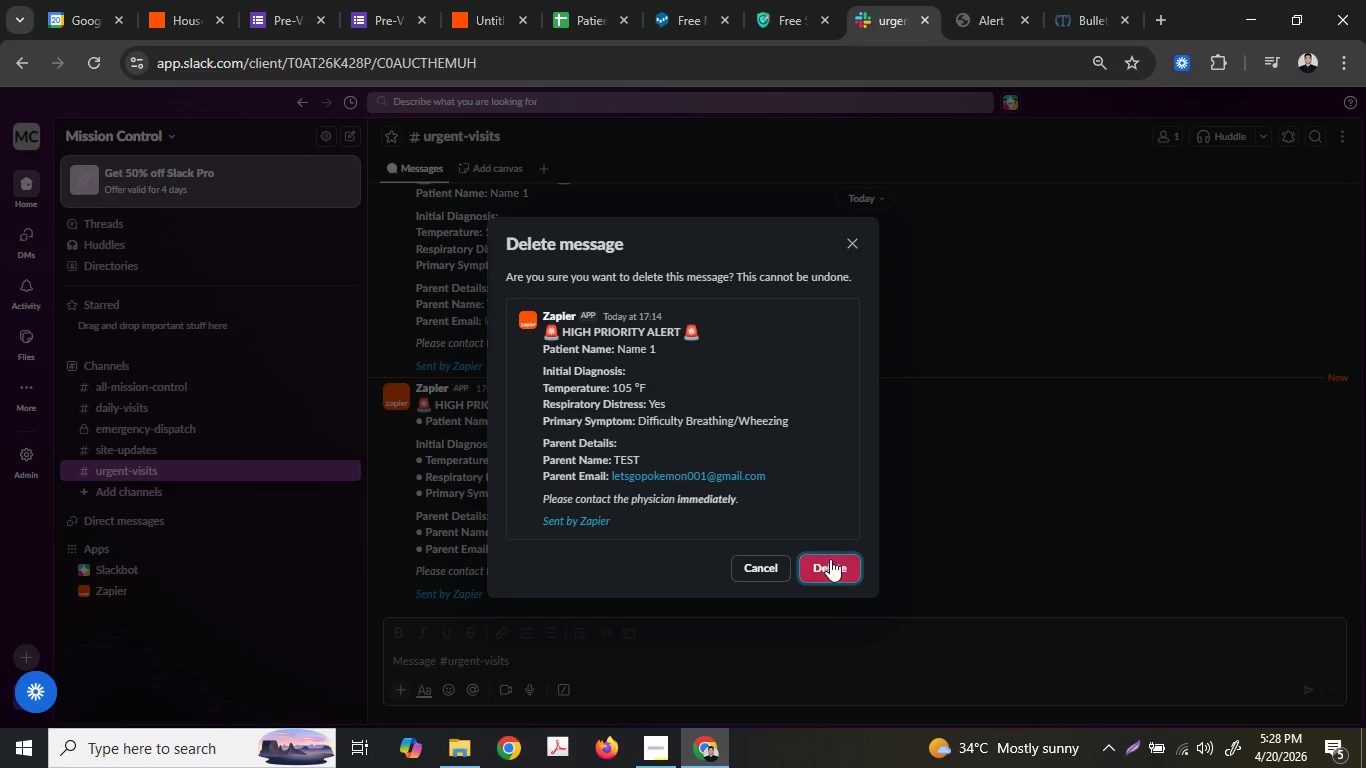 
left_click([830, 559])
 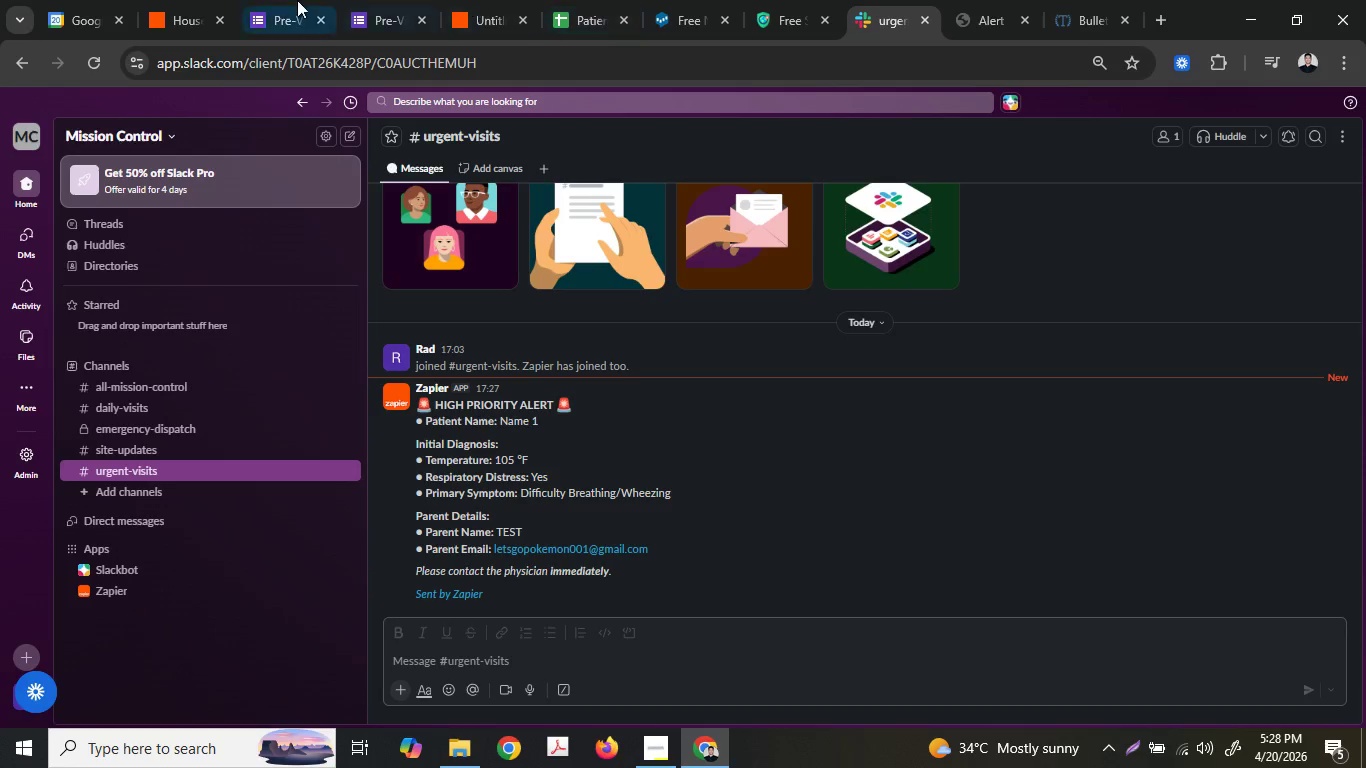 
left_click([499, 0])
 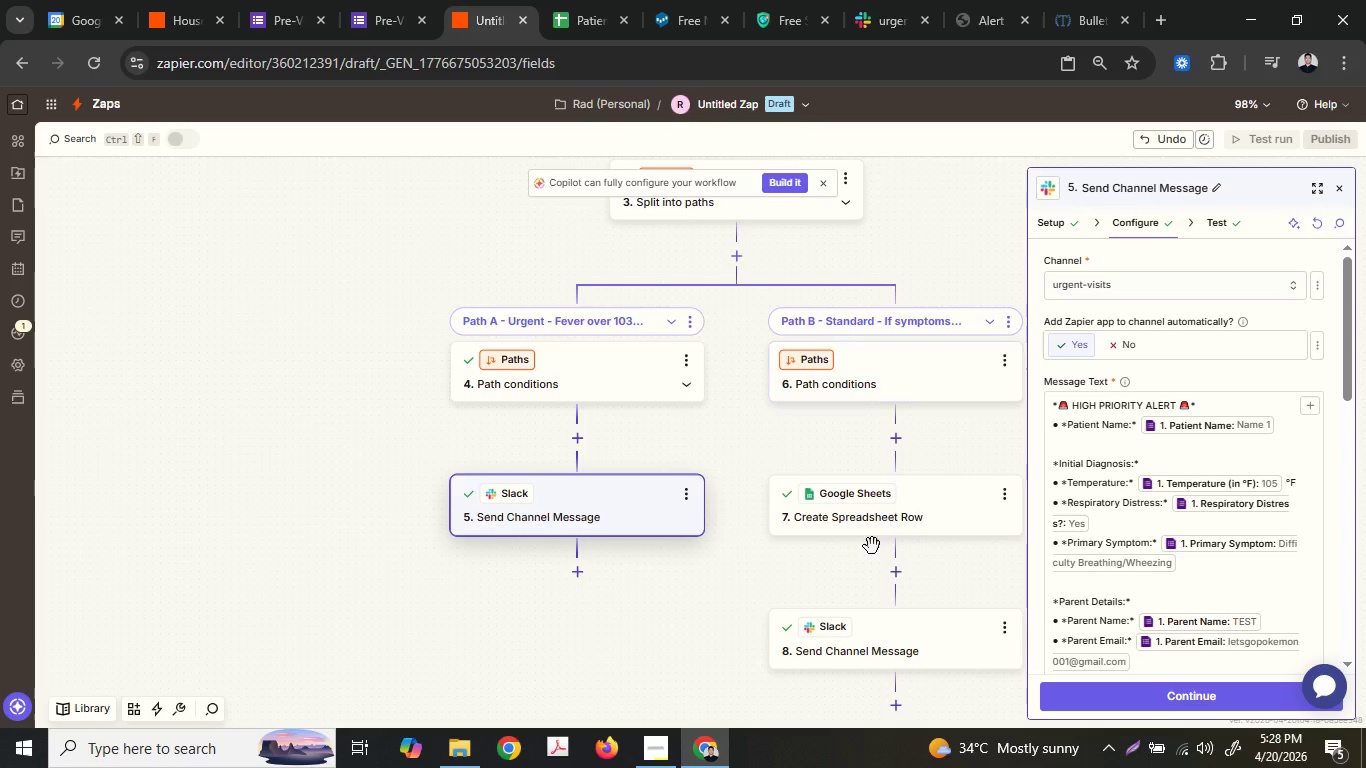 
left_click([831, 646])
 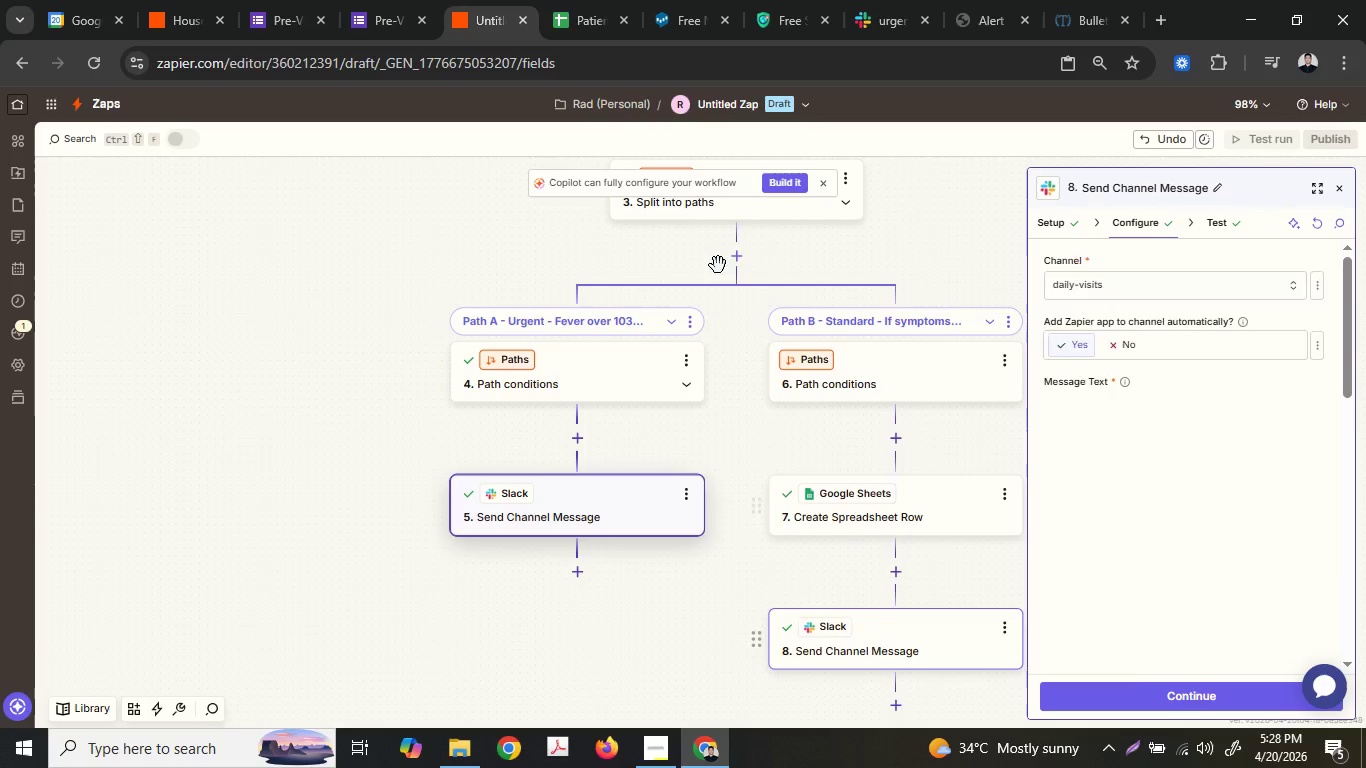 
scroll: coordinate [688, 257], scroll_direction: up, amount: 2.0
 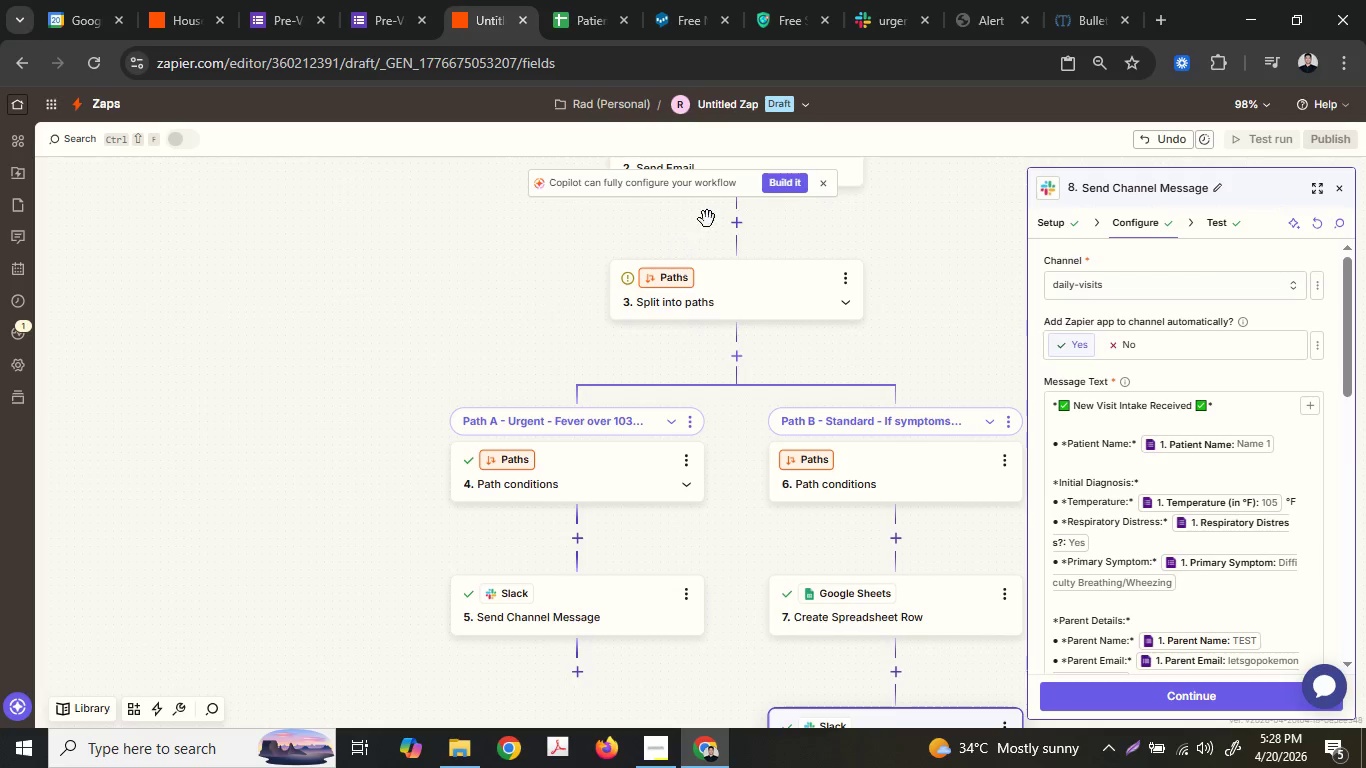 
left_click([710, 241])
 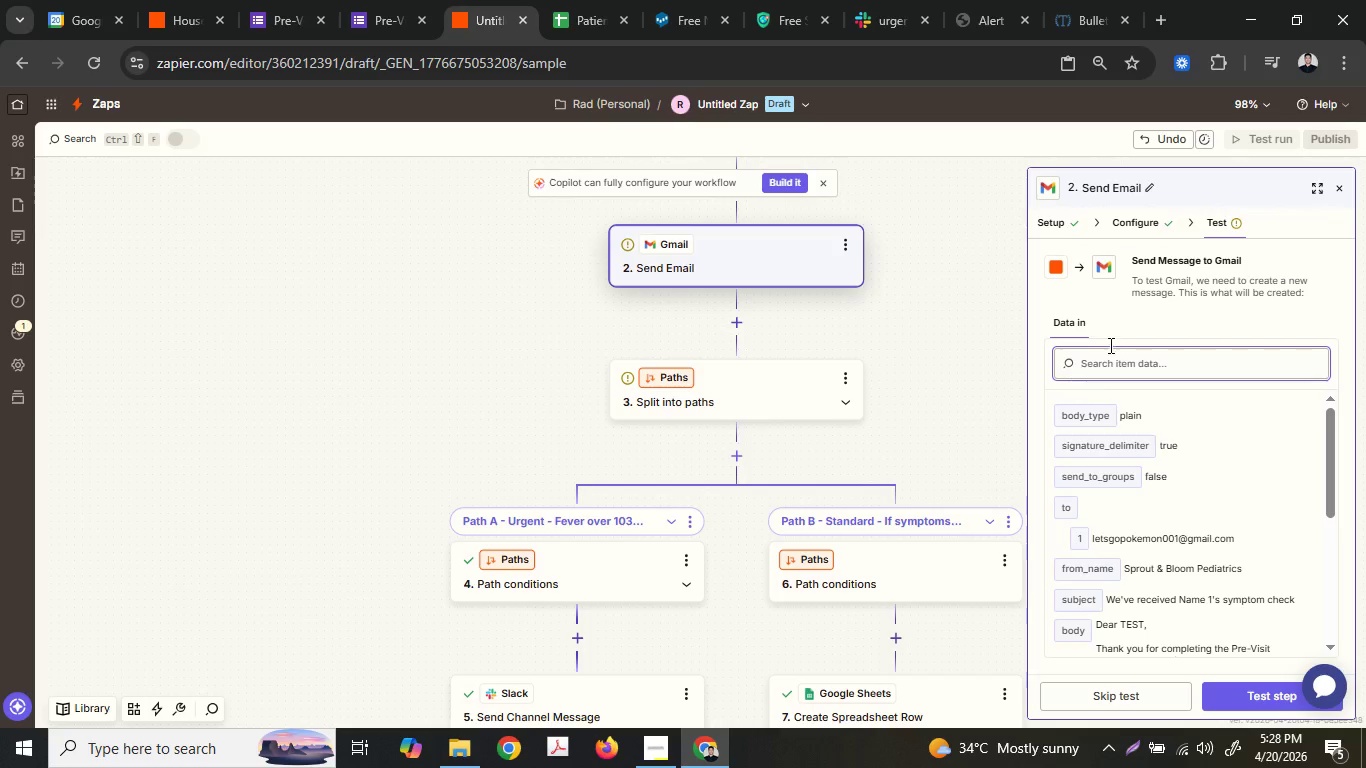 
scroll: coordinate [707, 219], scroll_direction: up, amount: 2.0
 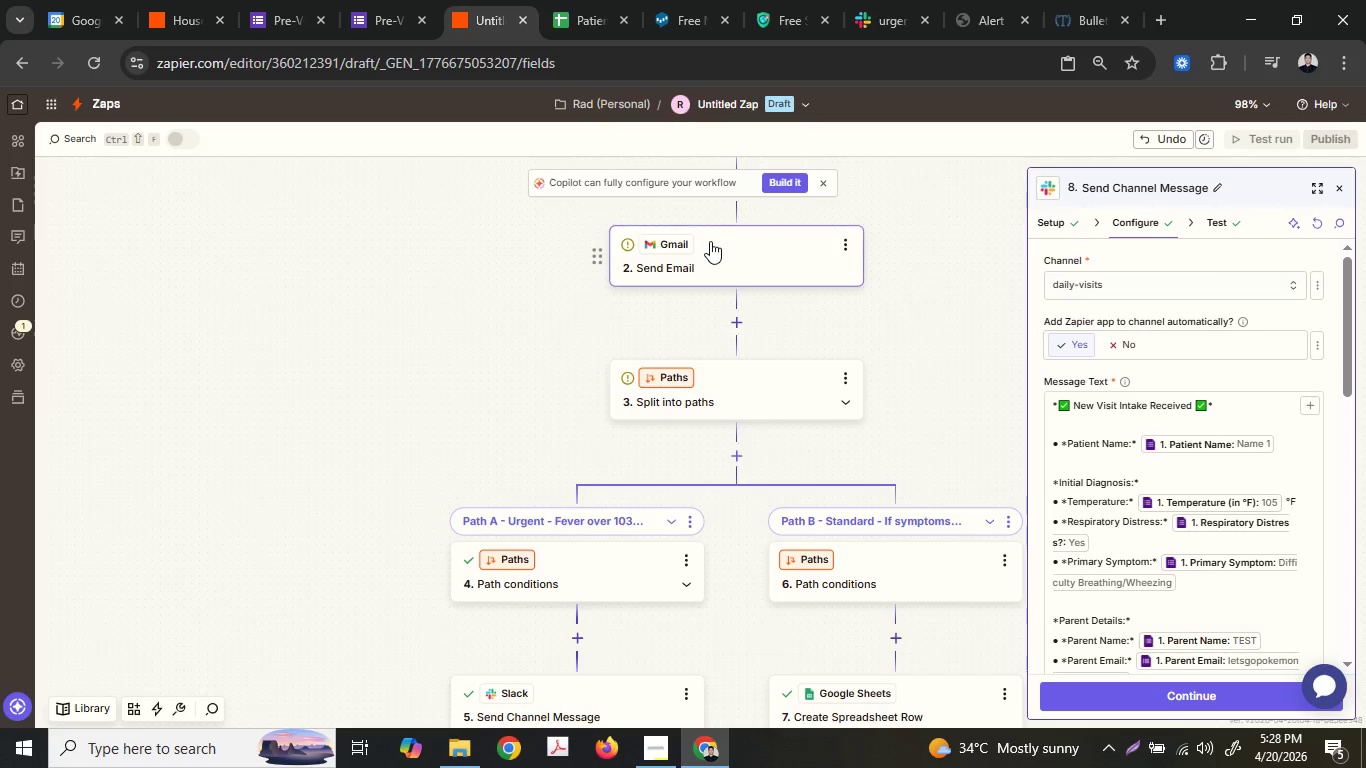 
left_click([1121, 235])
 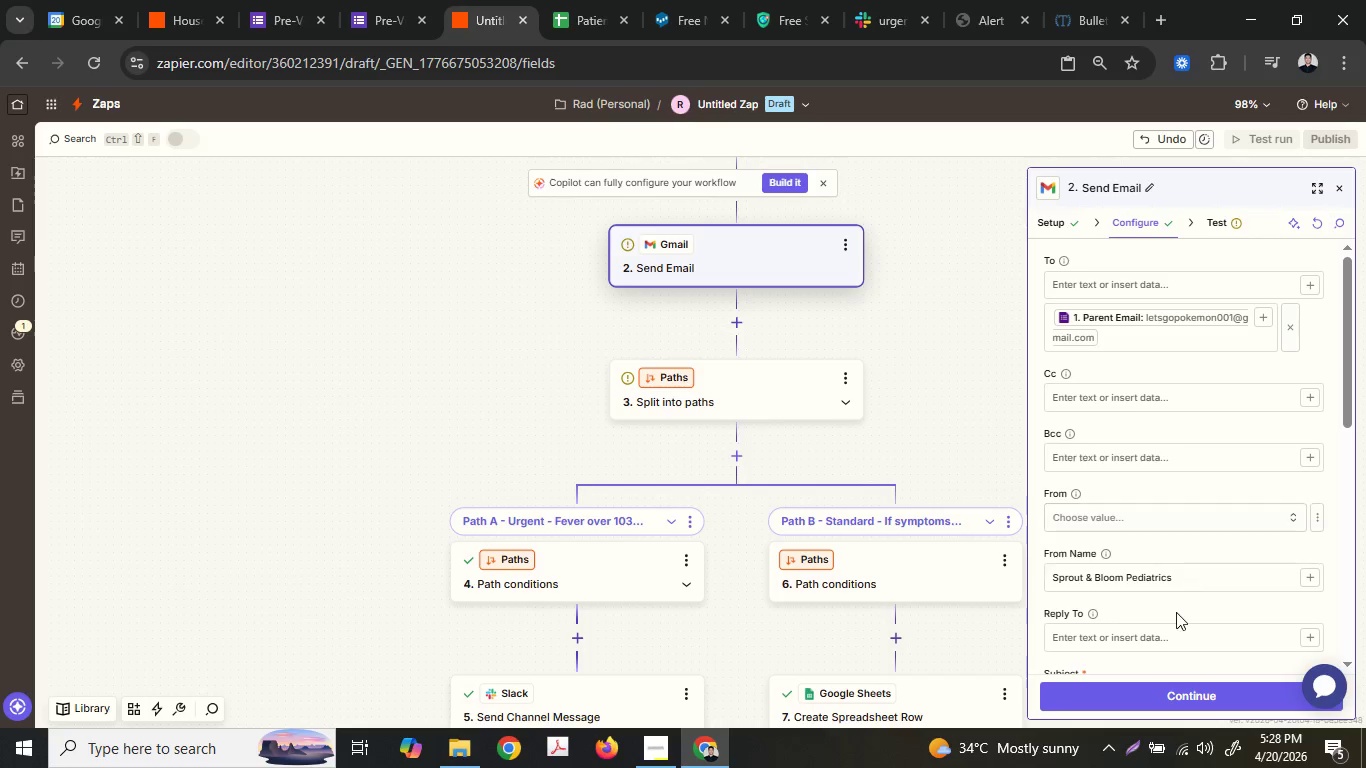 
scroll: coordinate [1158, 554], scroll_direction: down, amount: 4.0
 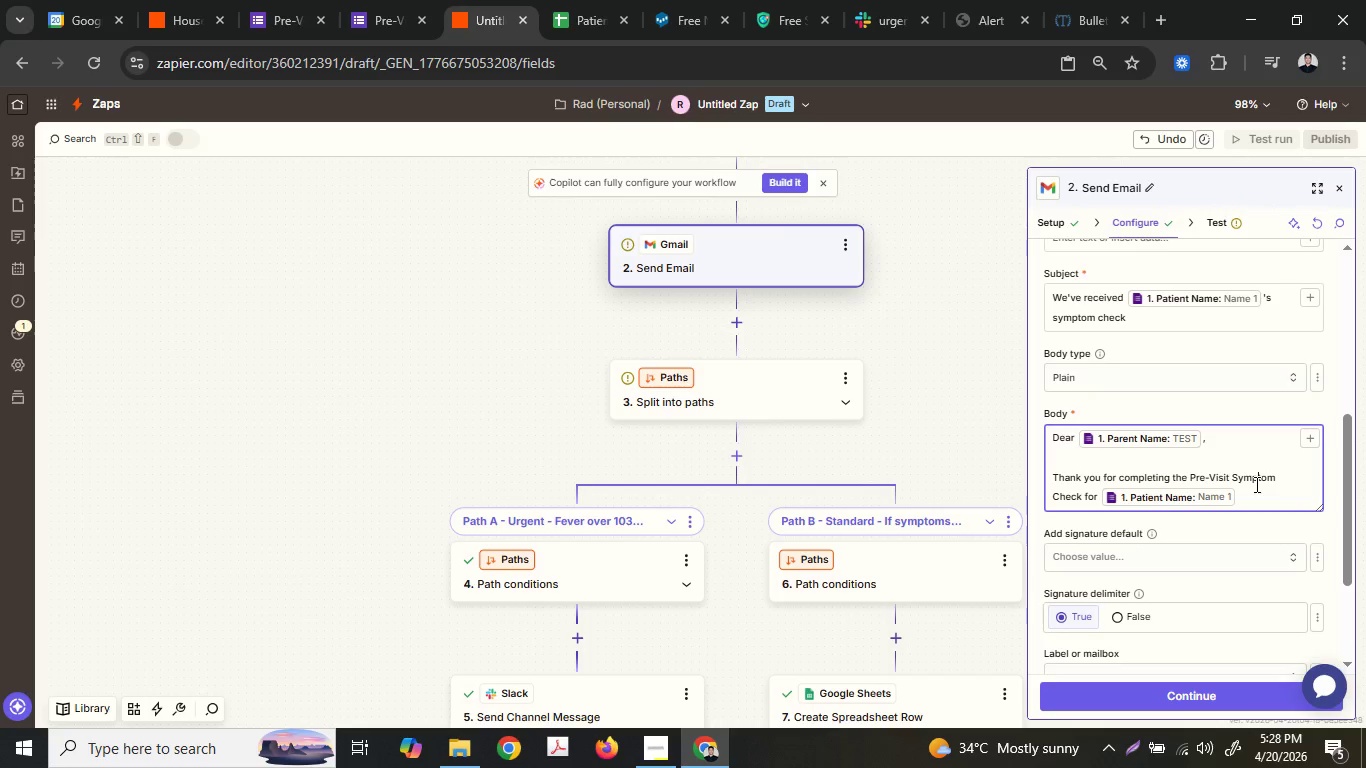 
double_click([1257, 491])
 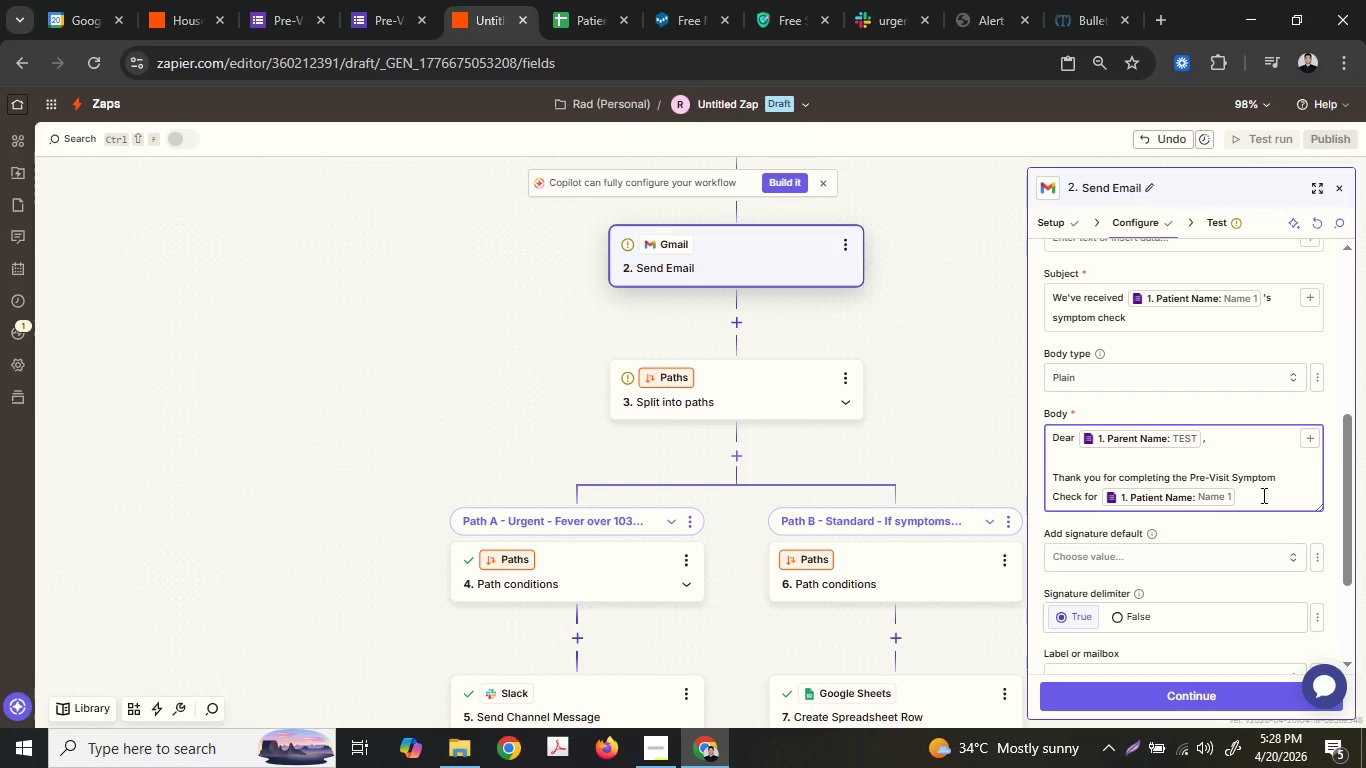 
wait(19.33)
 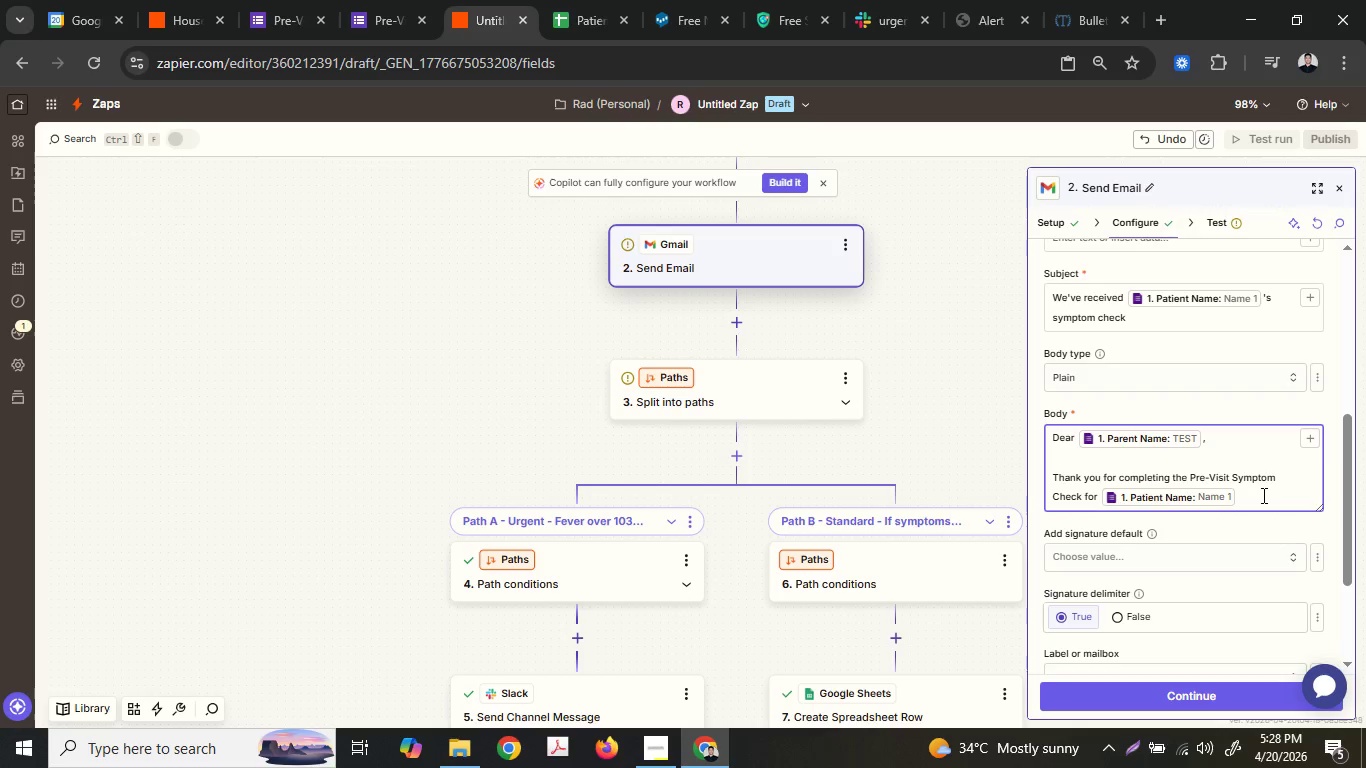 
key(Period)
 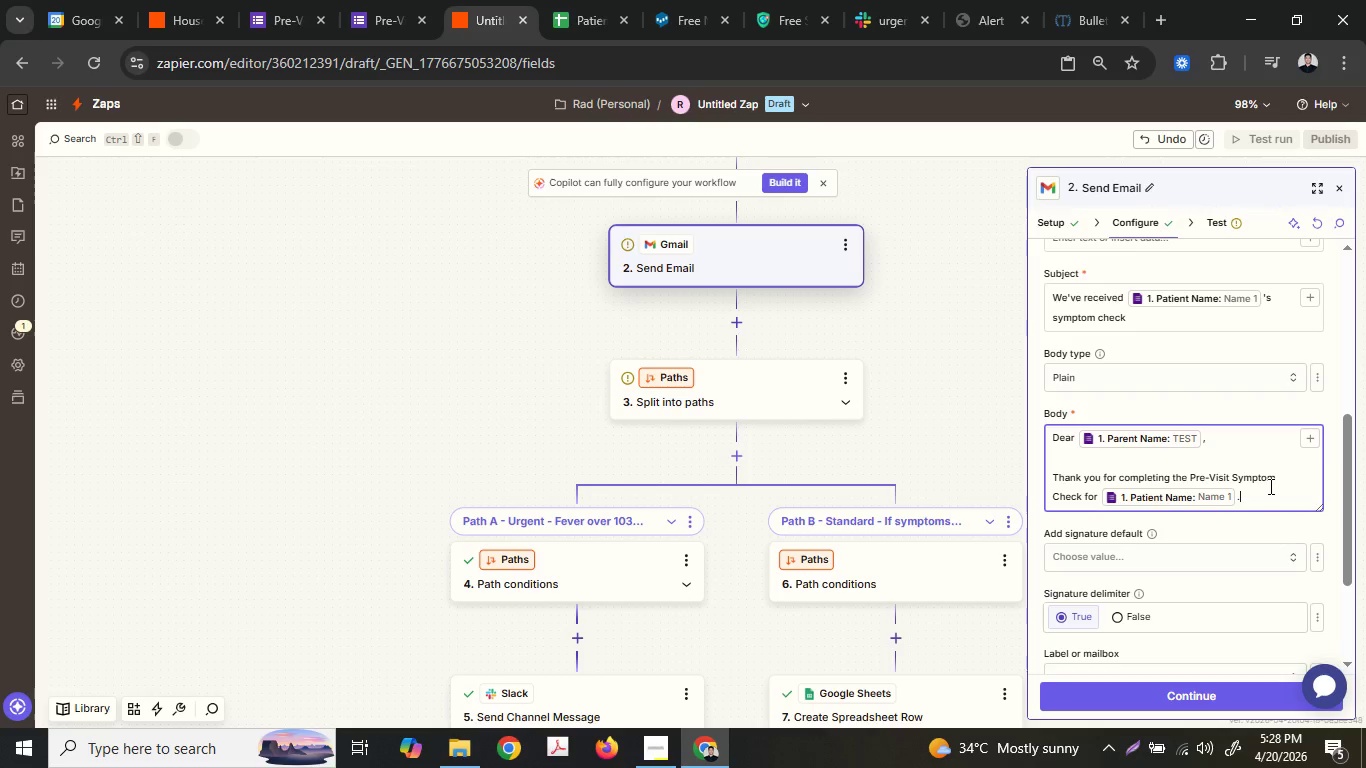 
key(Space)
 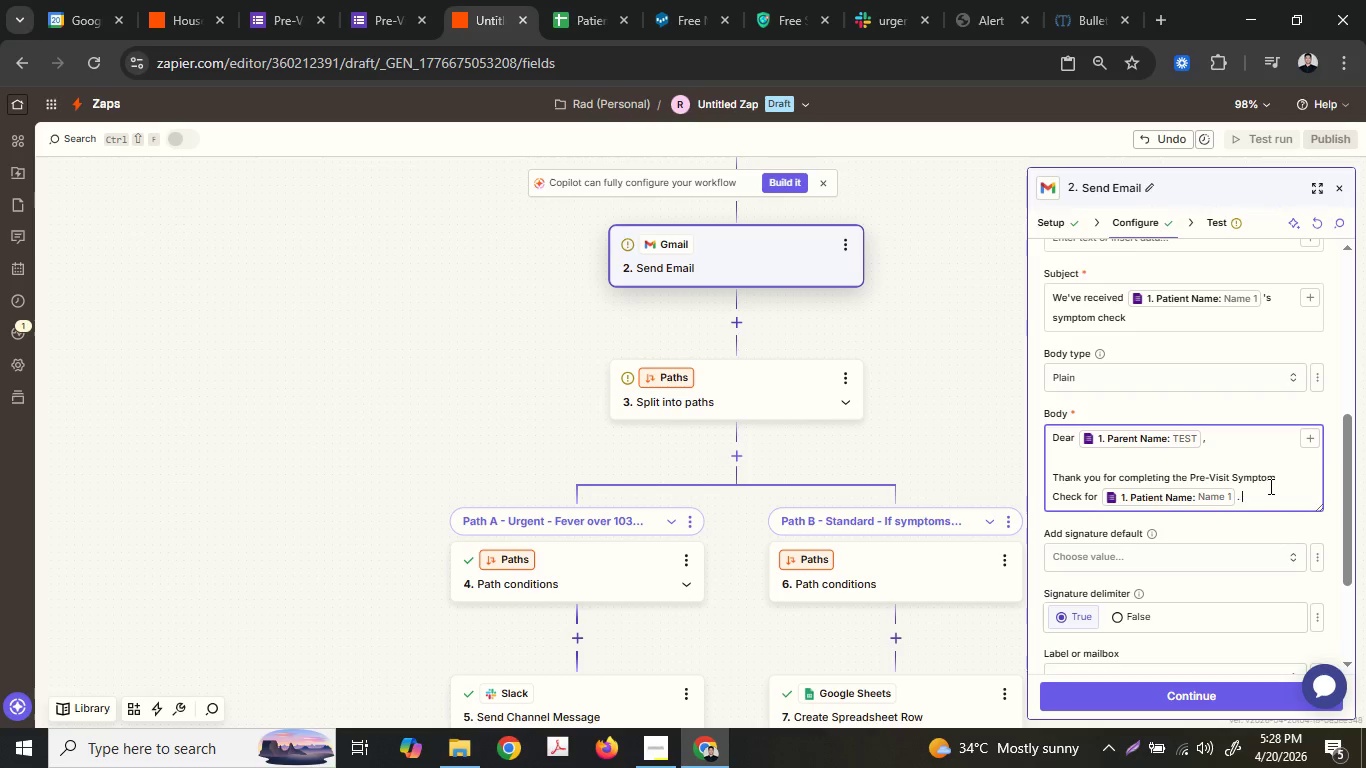 
key(Shift+ShiftLeft)
 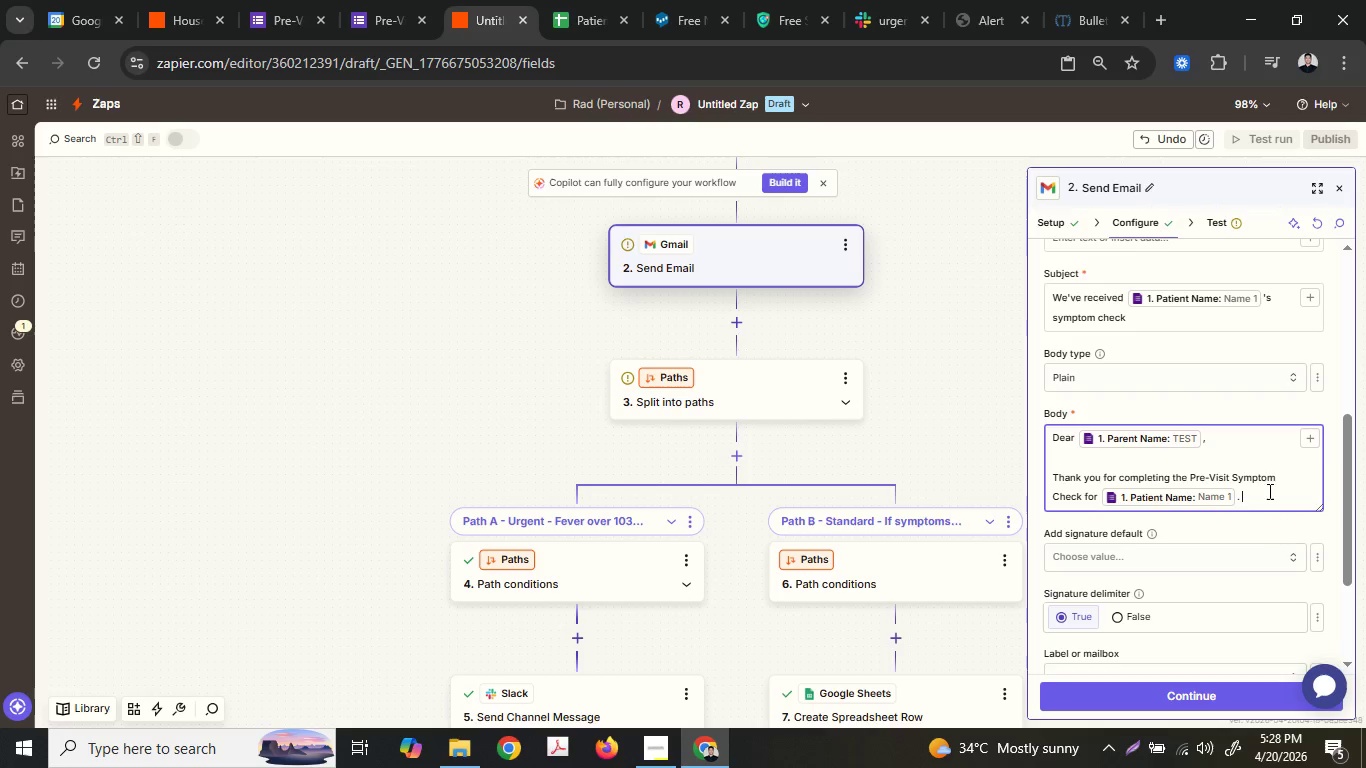 
type(We have received your)
key(Backspace)
key(Backspace)
key(Backspace)
key(Backspace)
type(the)
 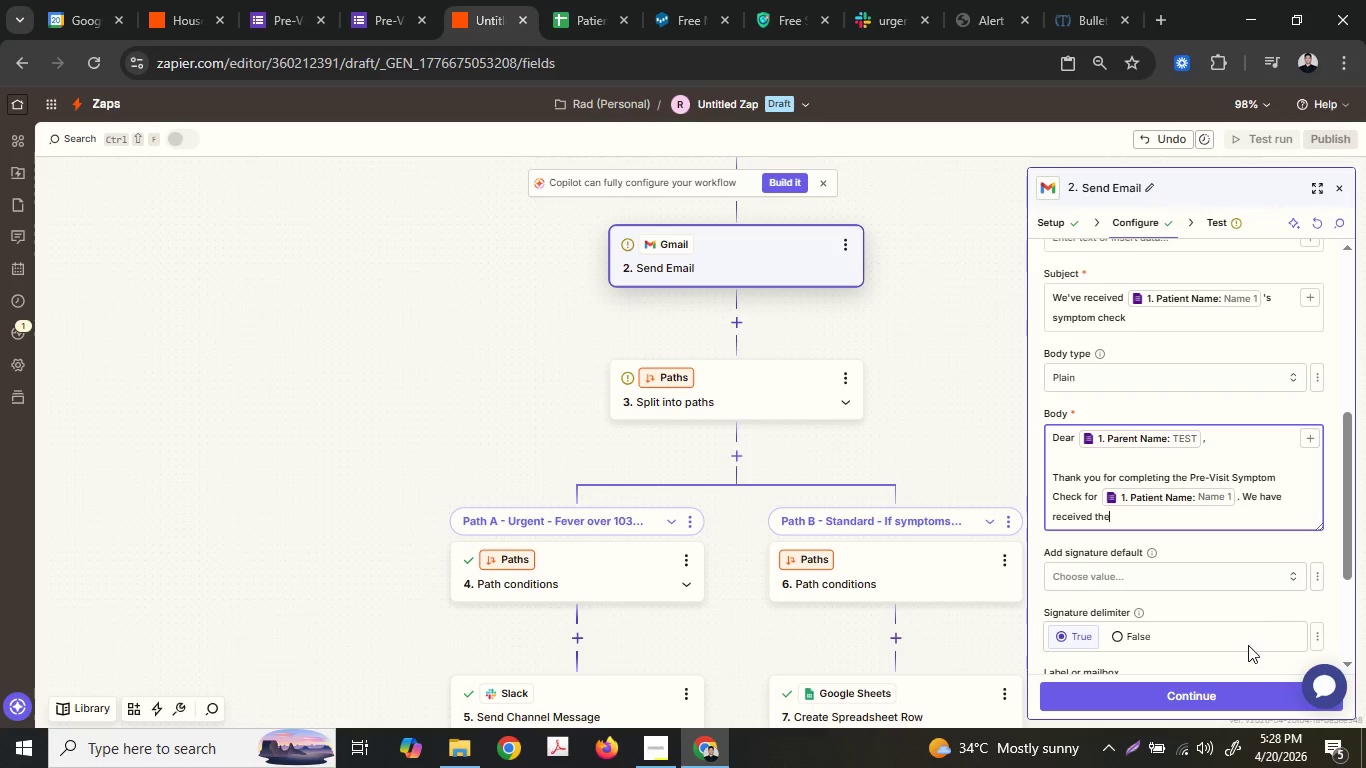 
type( details)
 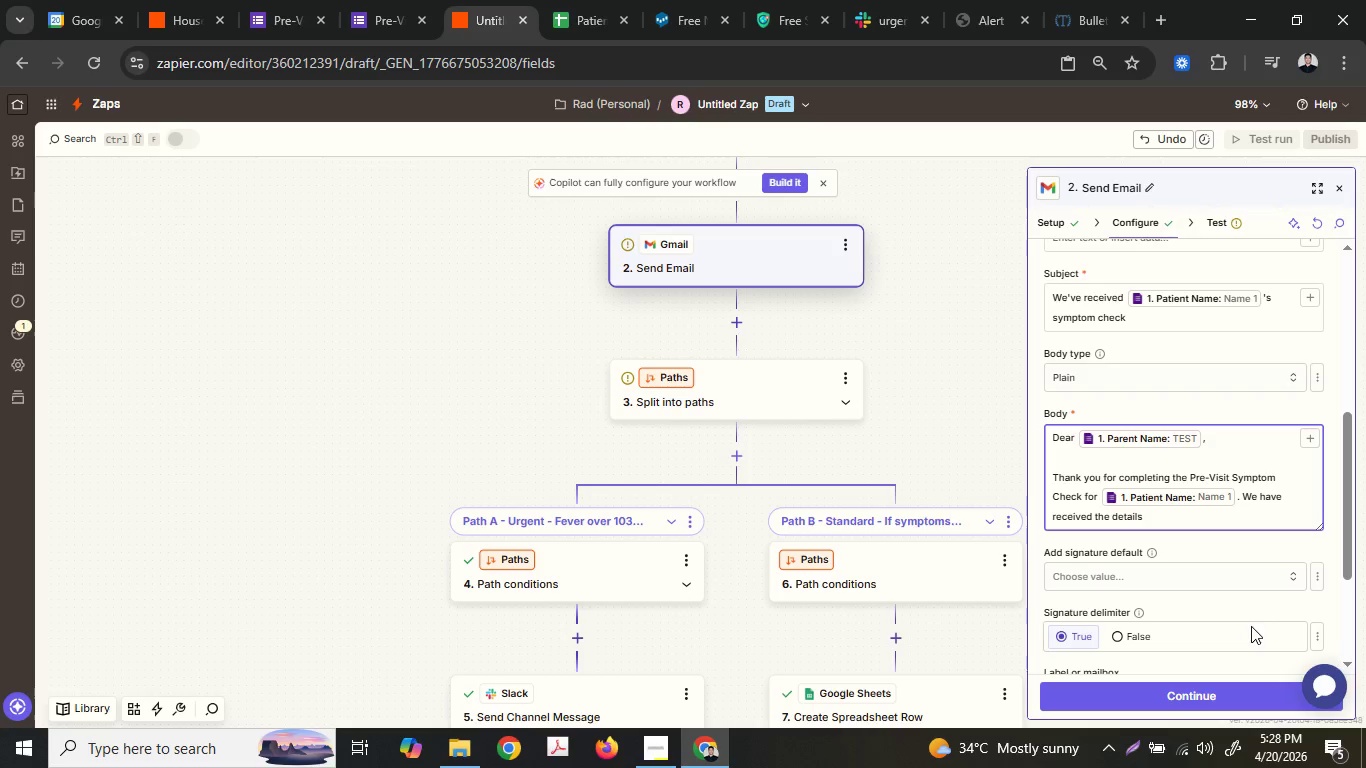 
type( and our physi)
 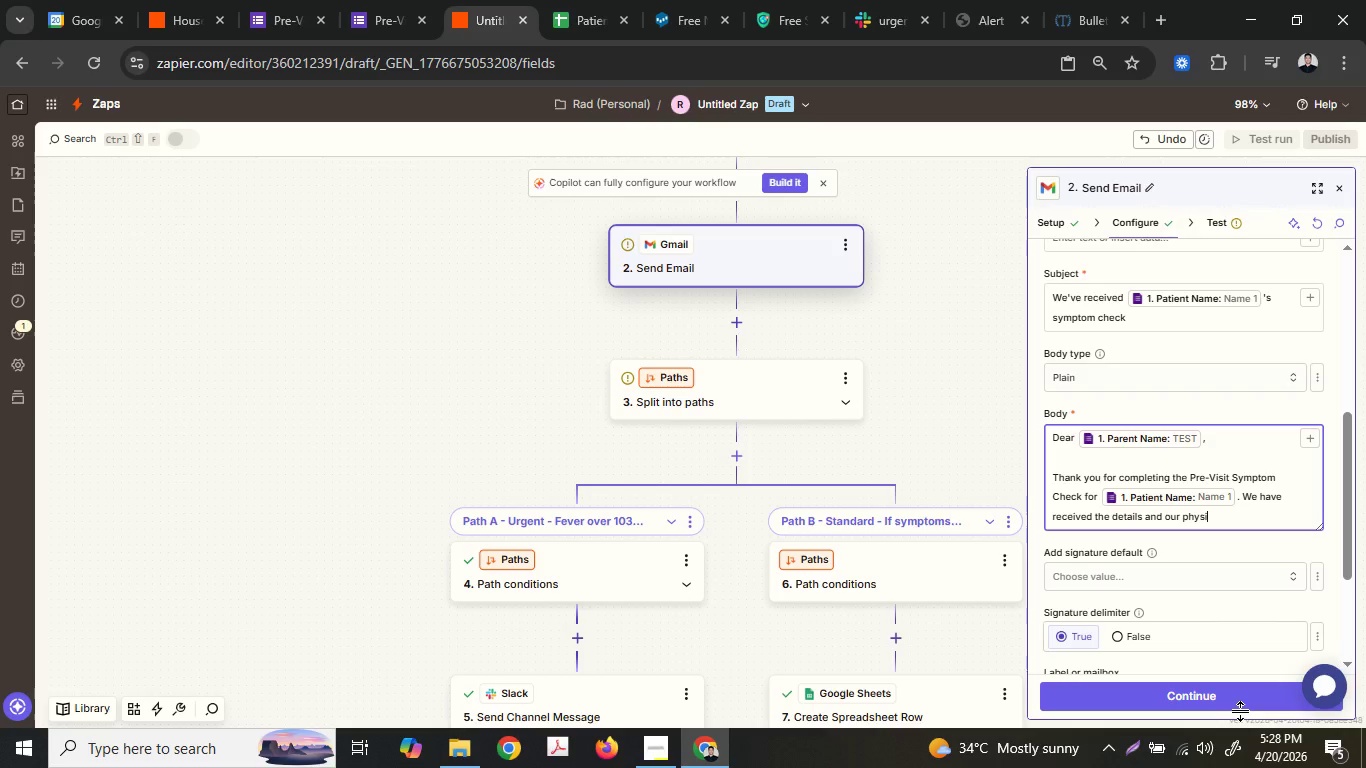 
type(cian is reviewing )
 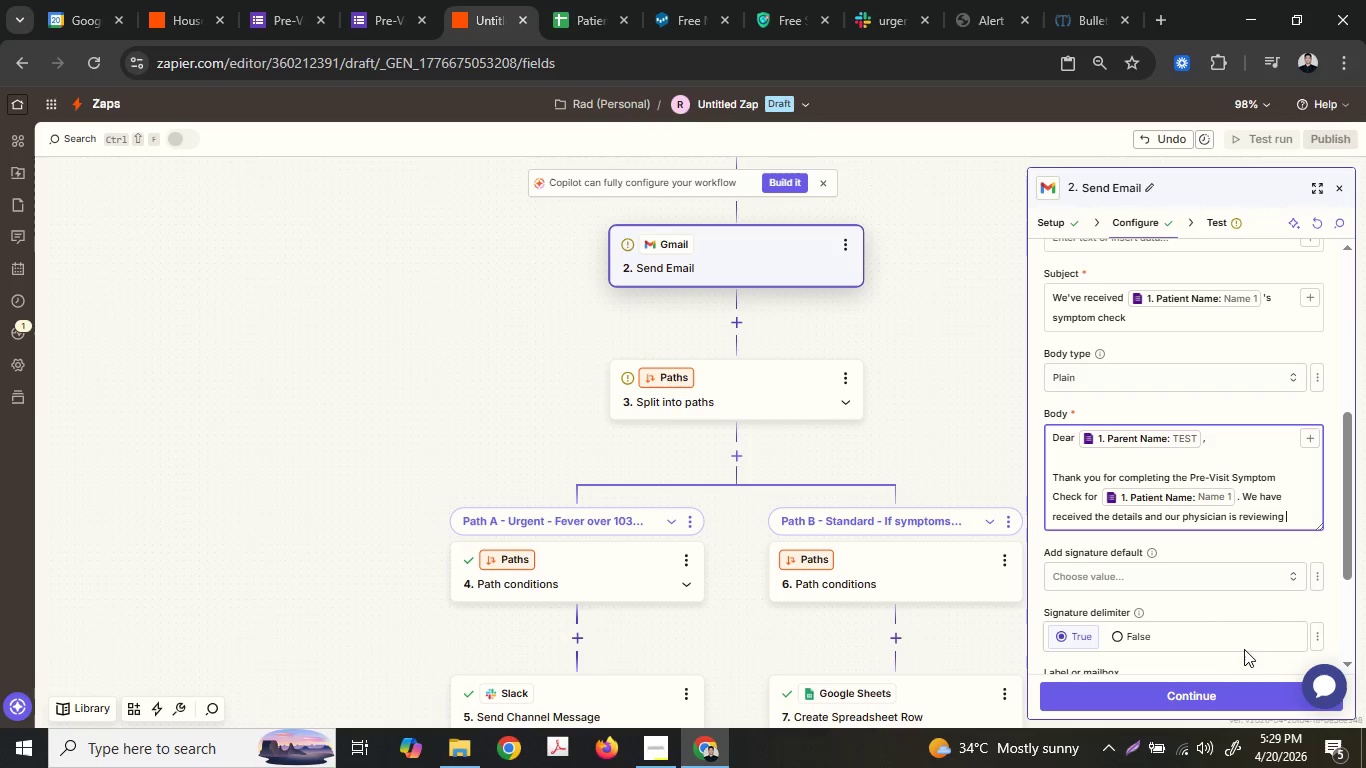 
type(them now.)
 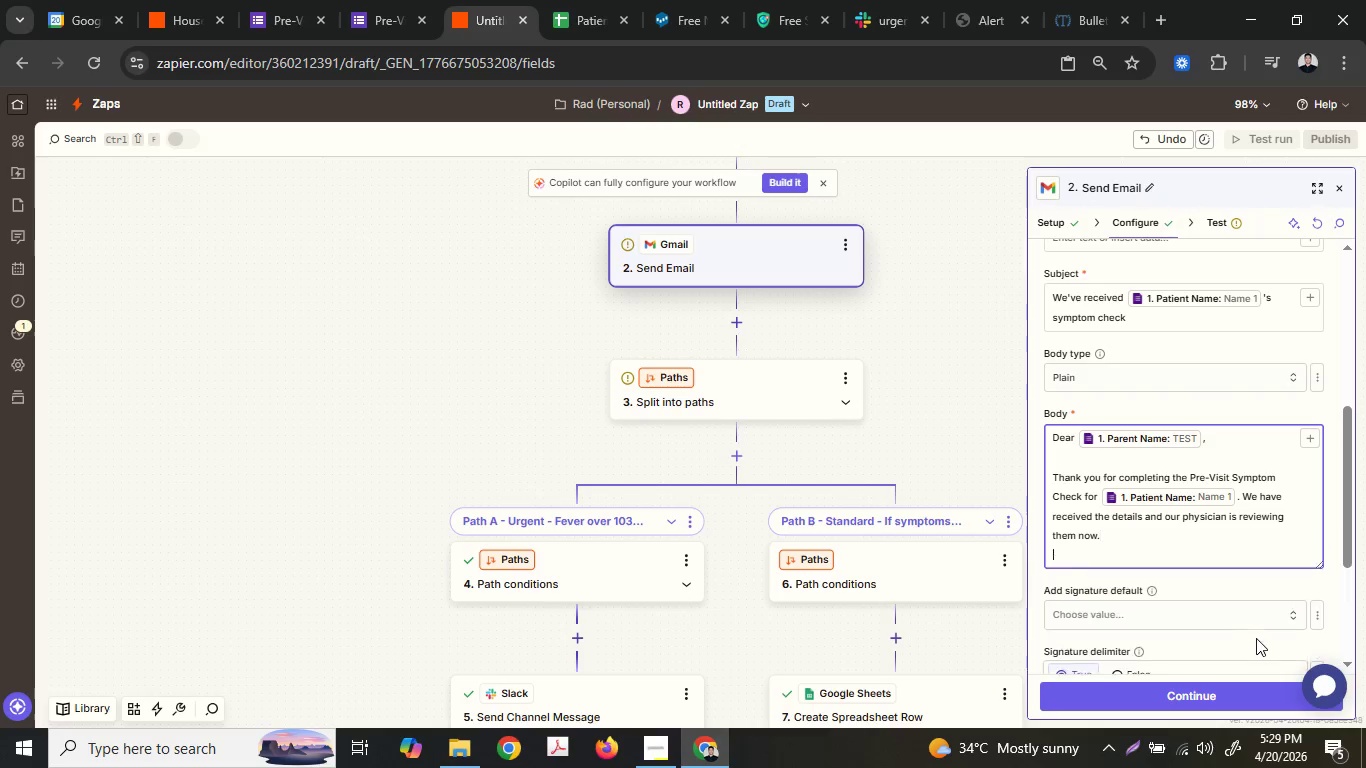 
key(Enter)
 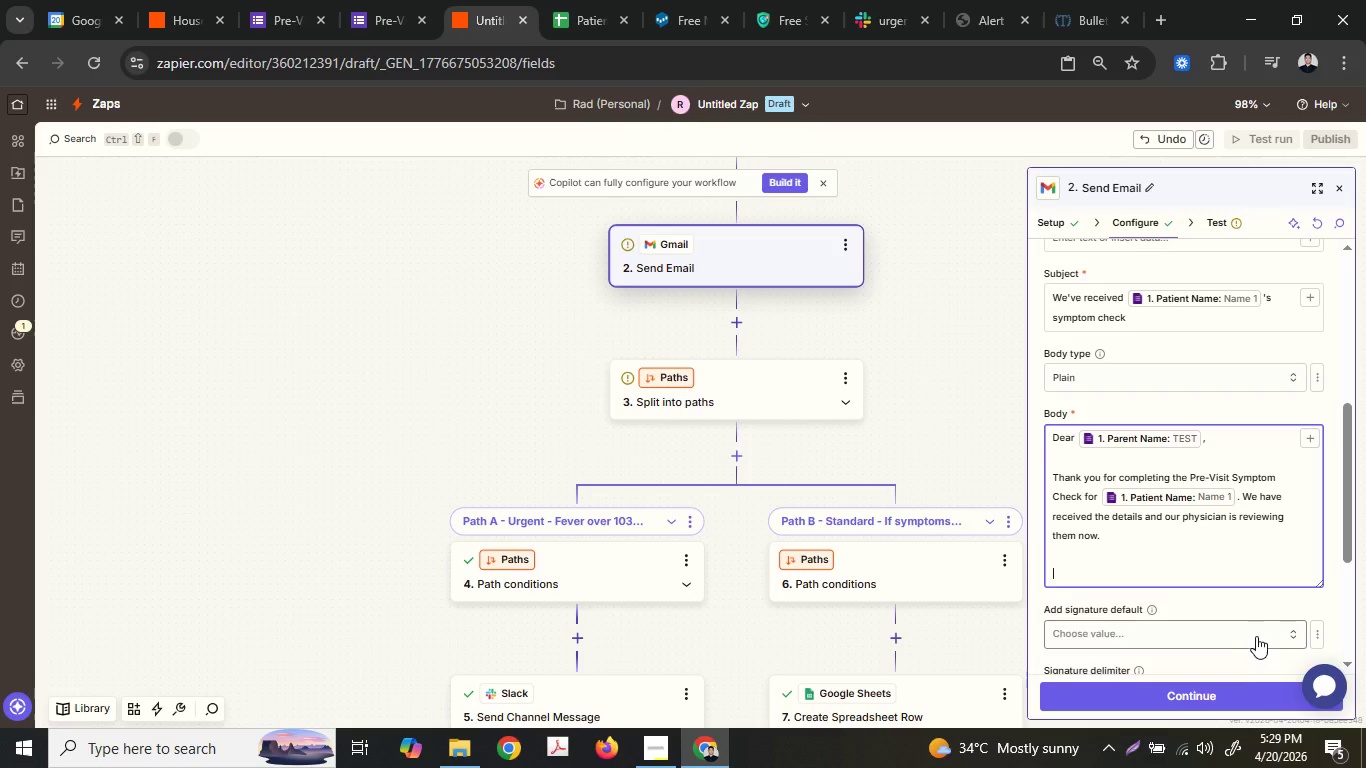 
key(Enter)
 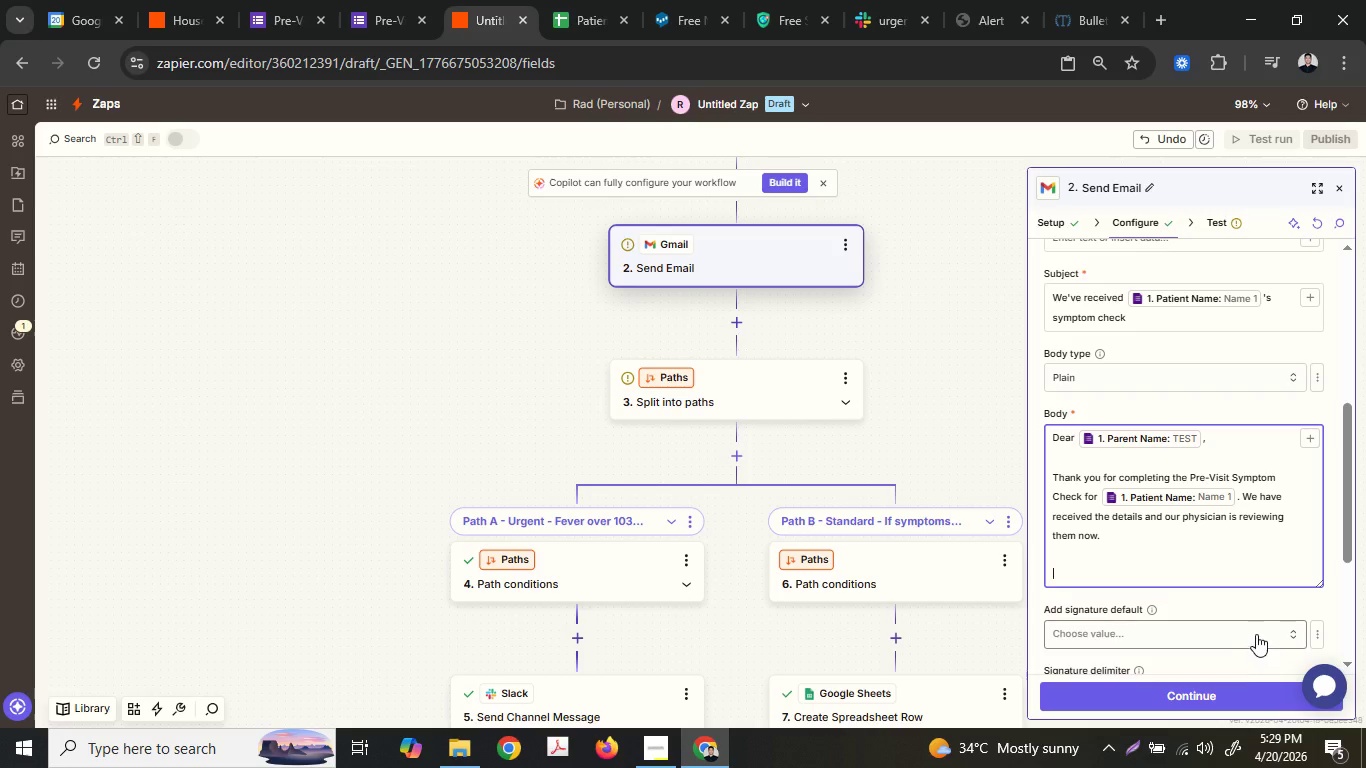 
type(We will)
 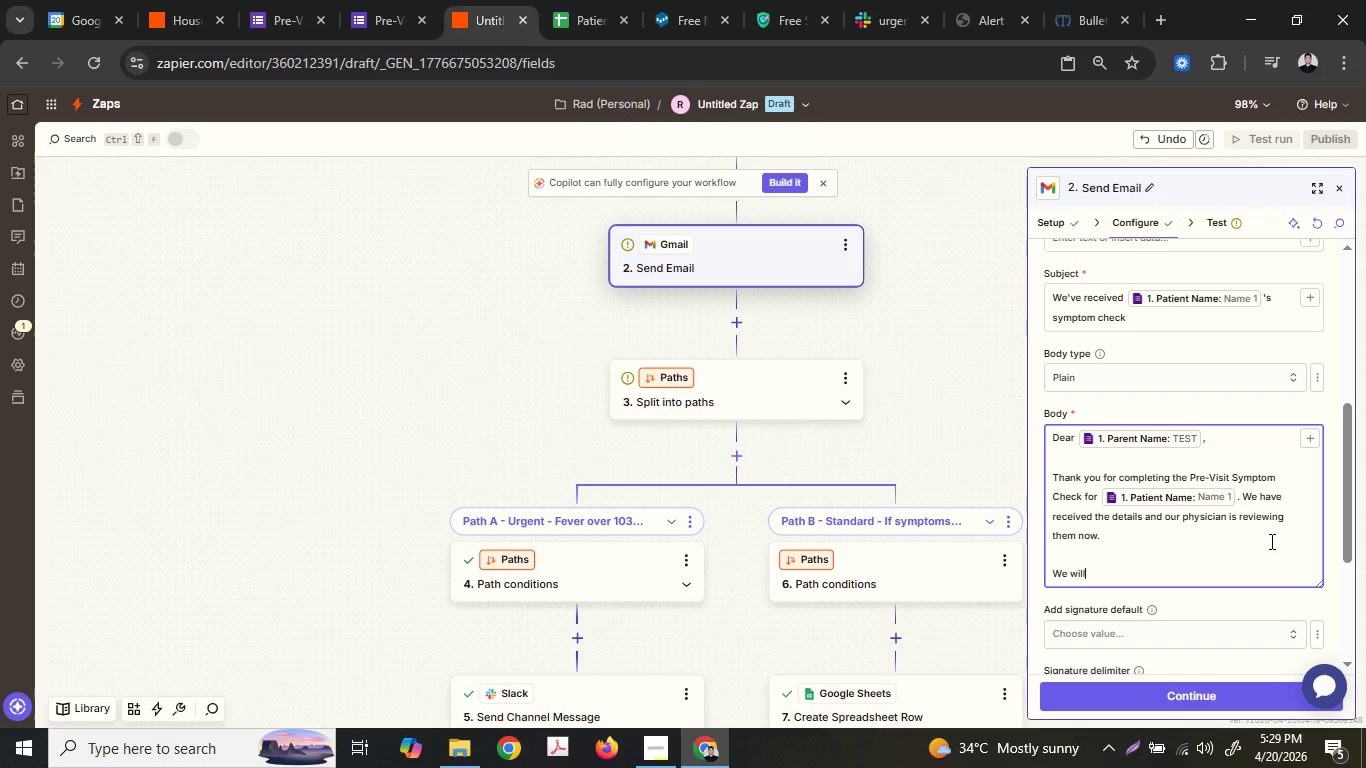 
type( see you shortly)
 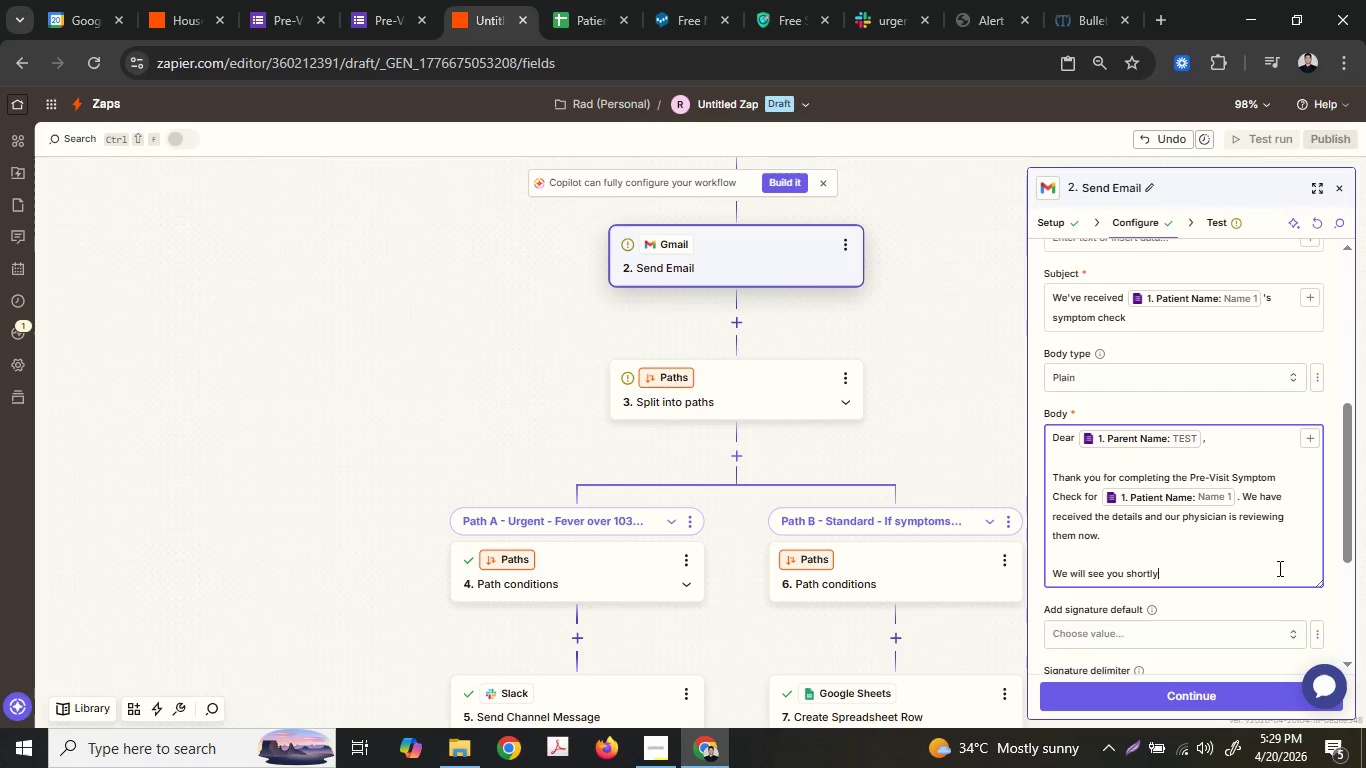 
type( at your scheduled )
 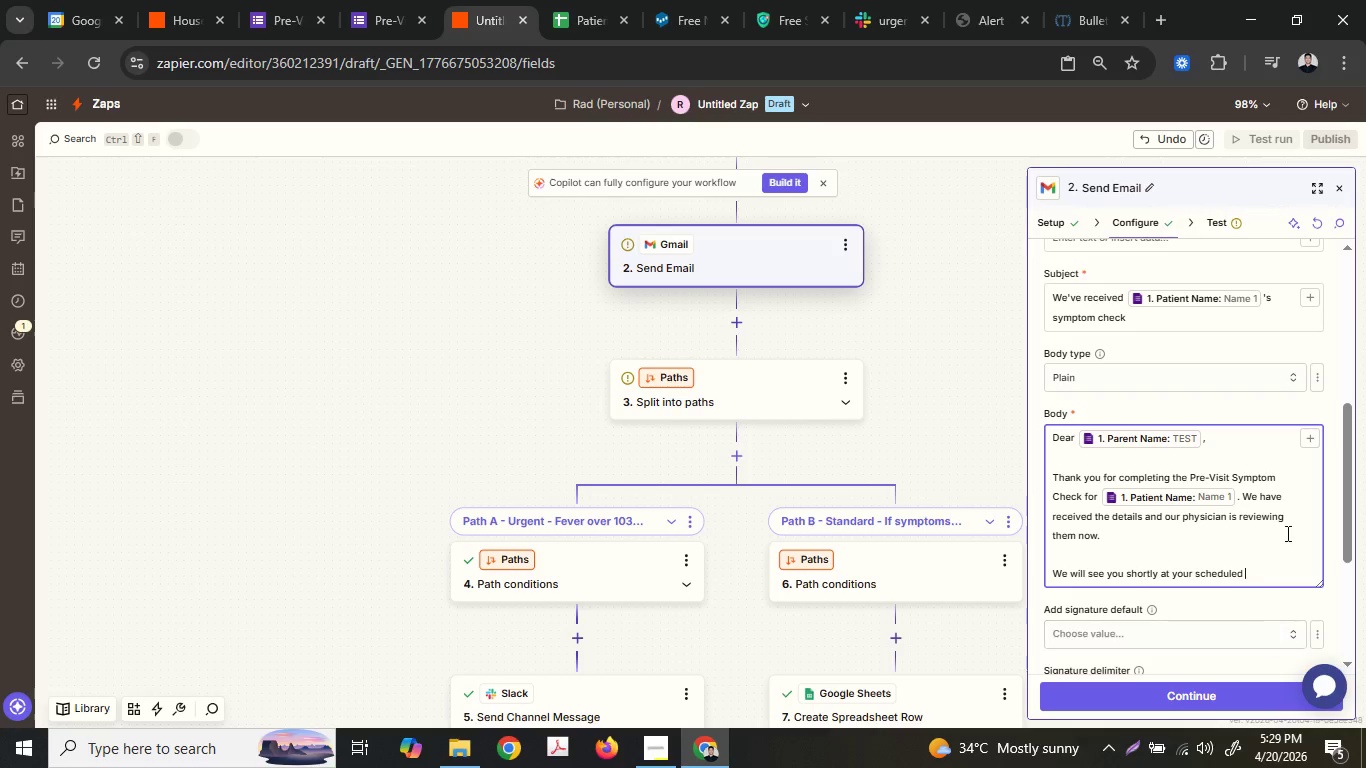 
type(time.)
 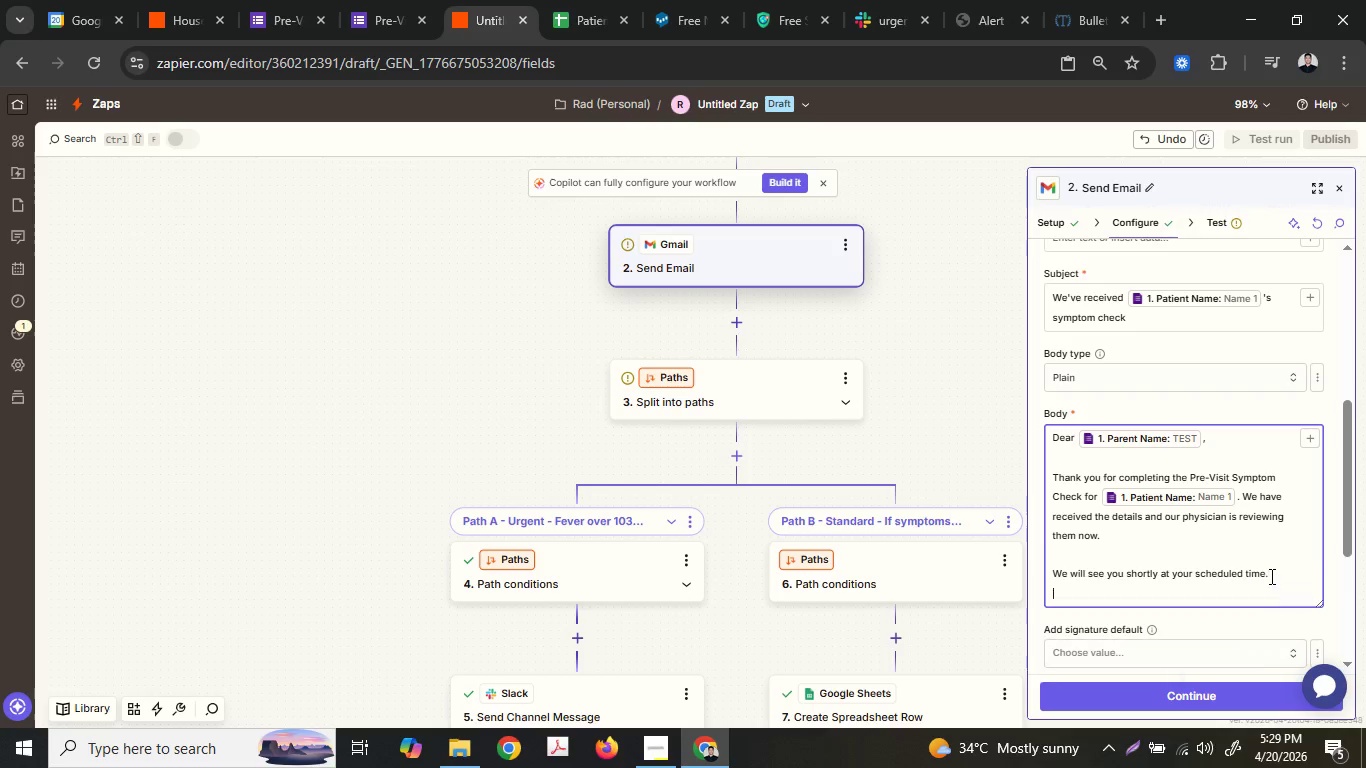 
key(Enter)
 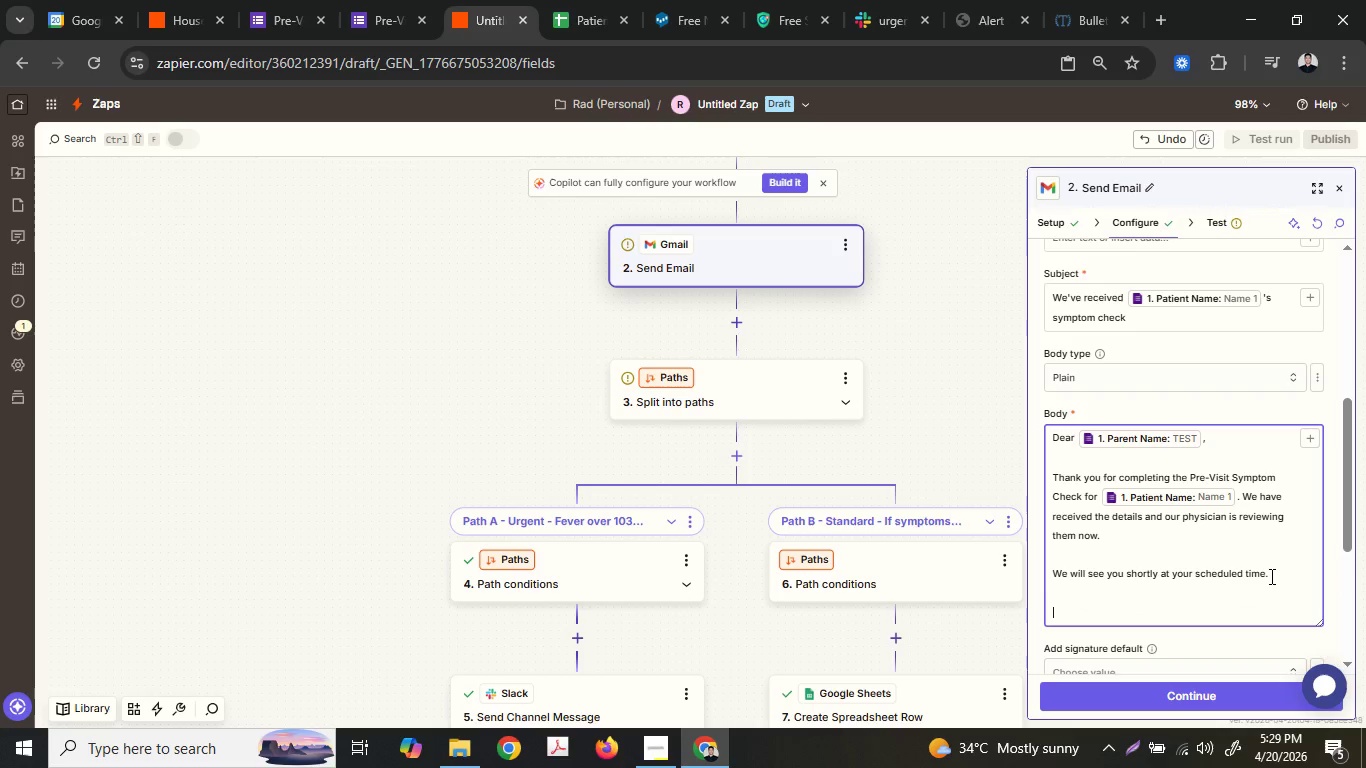 
key(Enter)
 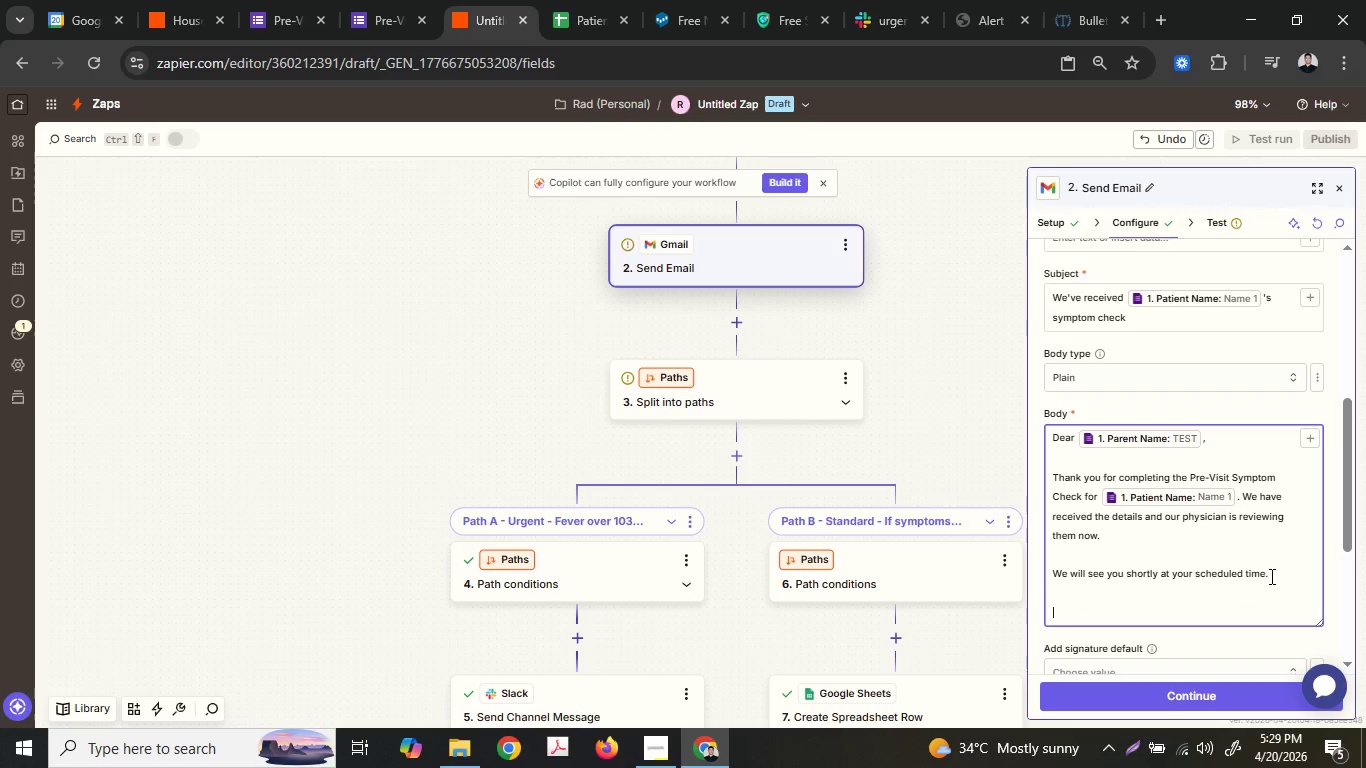 
type(Best rega)
 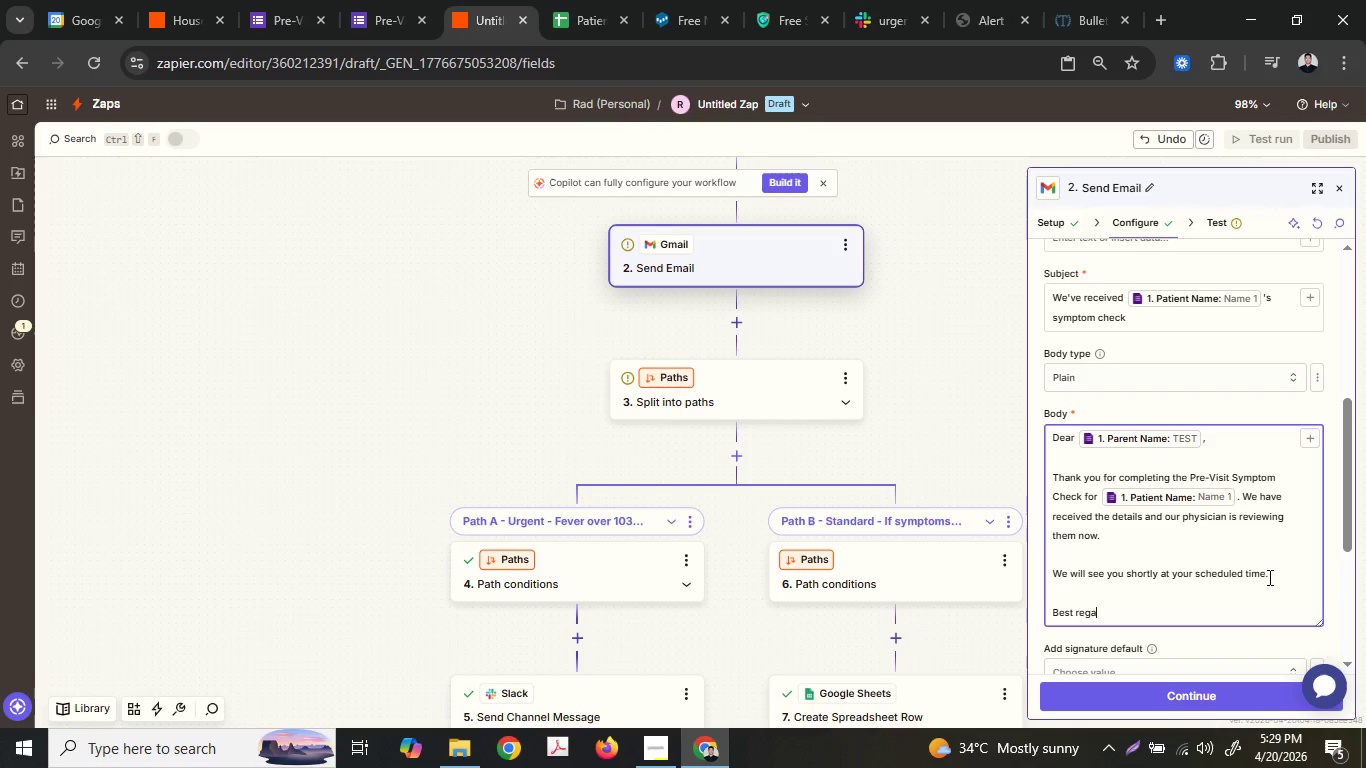 
type(rds,)
 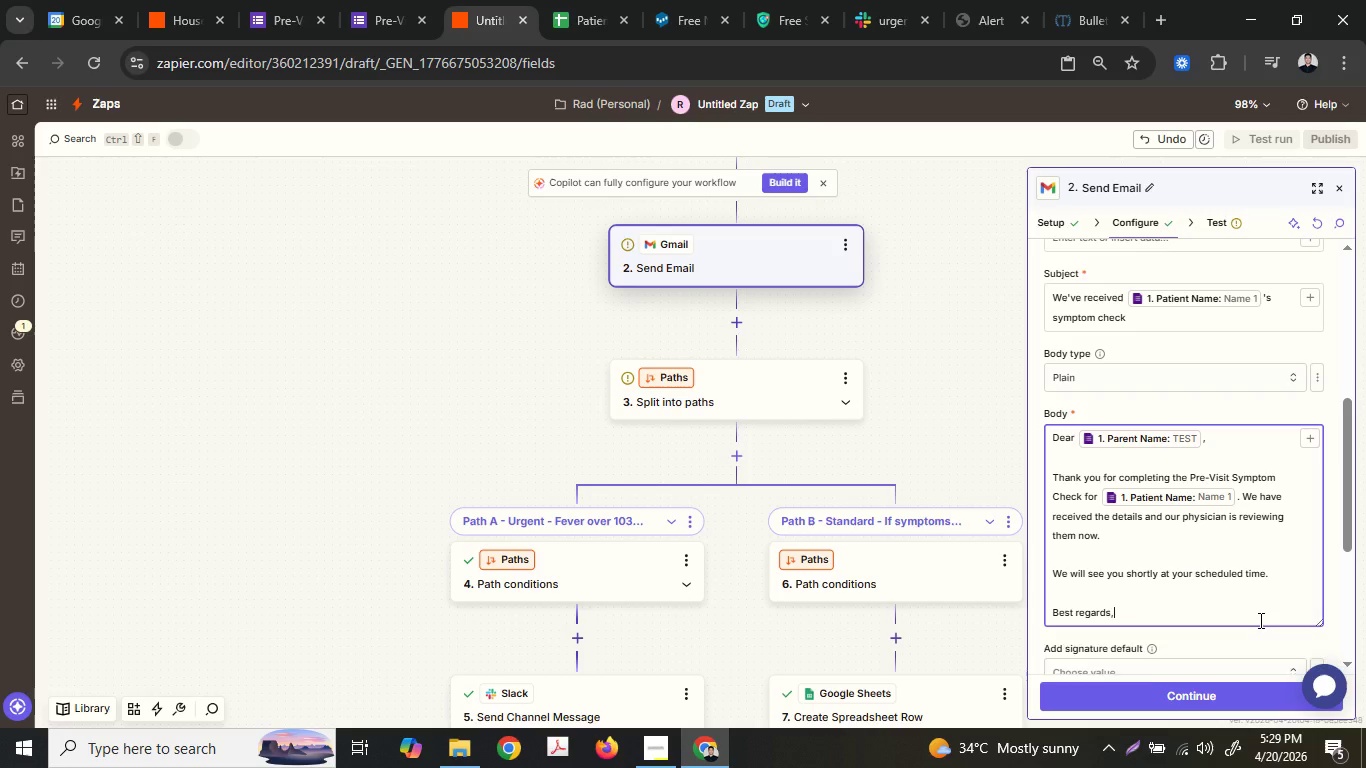 
key(Enter)
 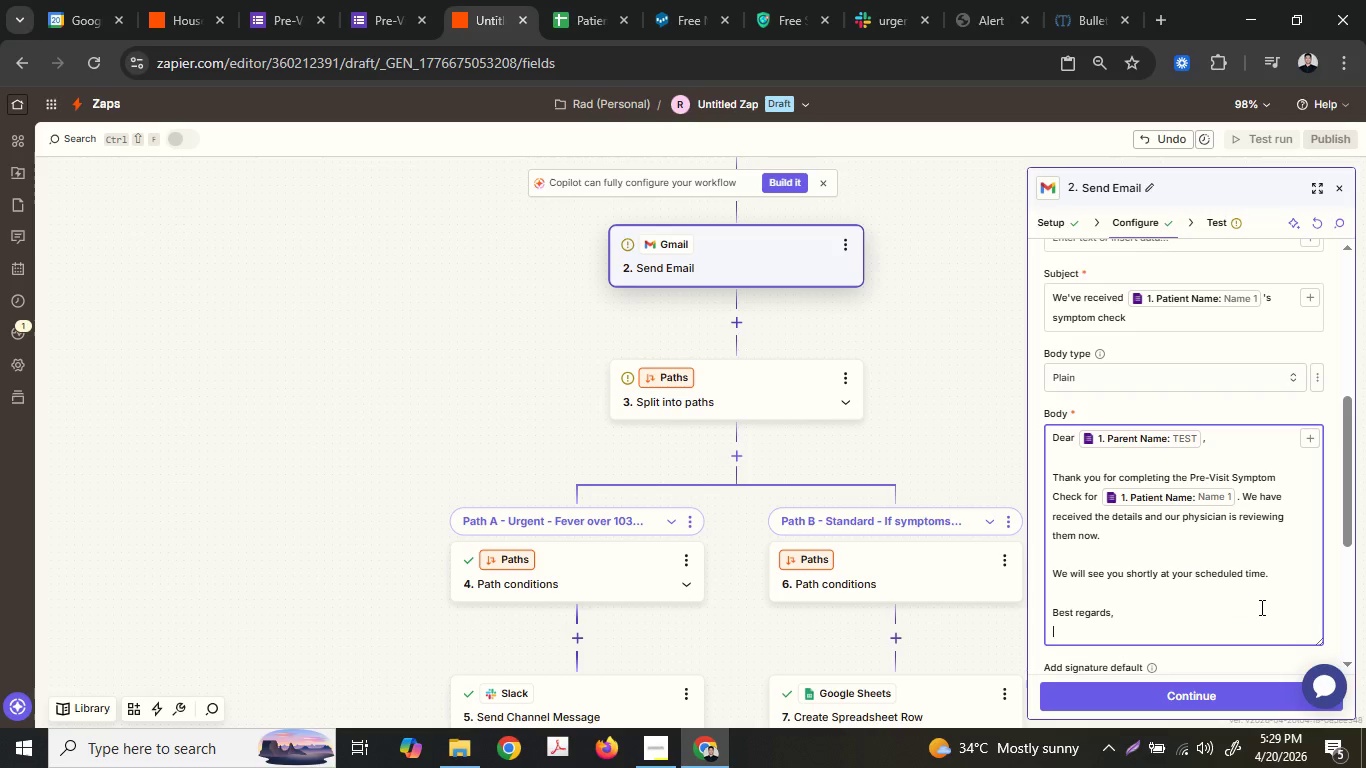 
type(The )
 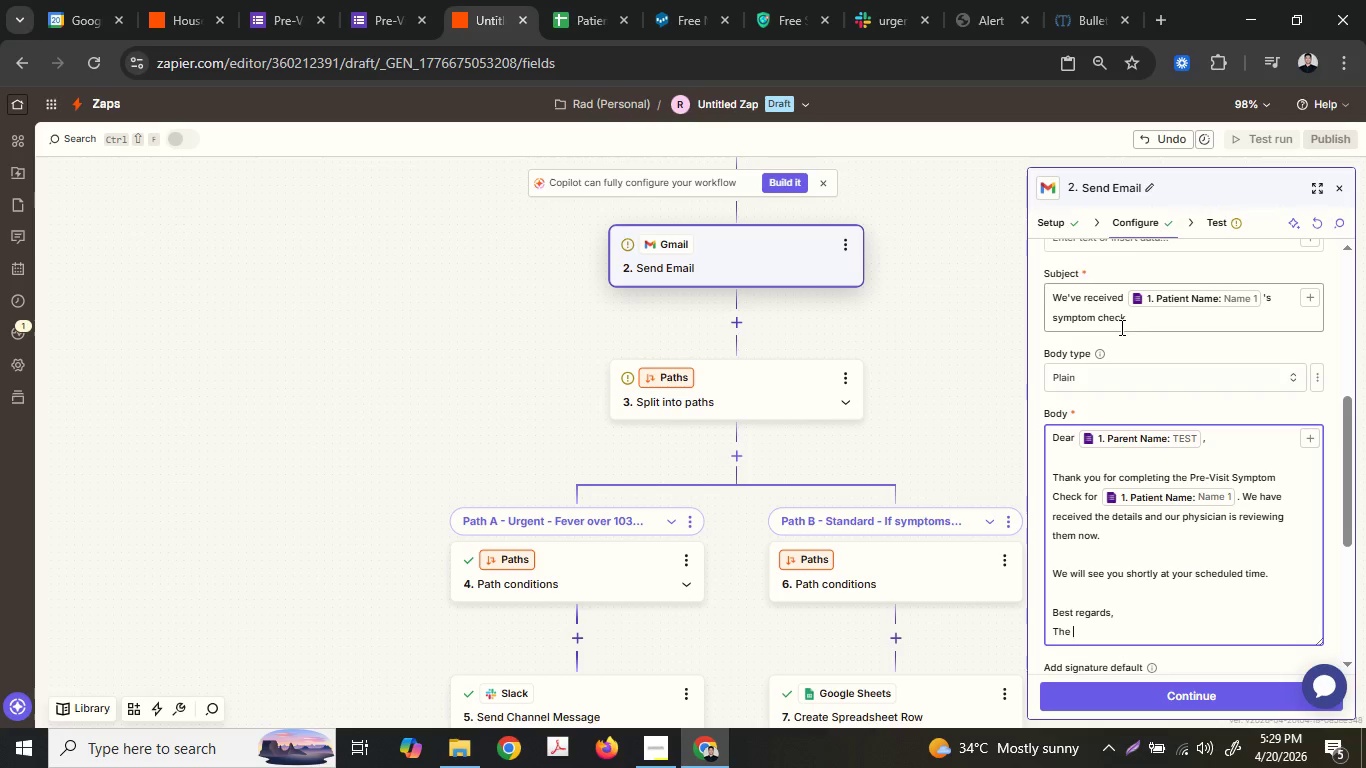 
scroll: coordinate [1120, 326], scroll_direction: up, amount: 1.0
 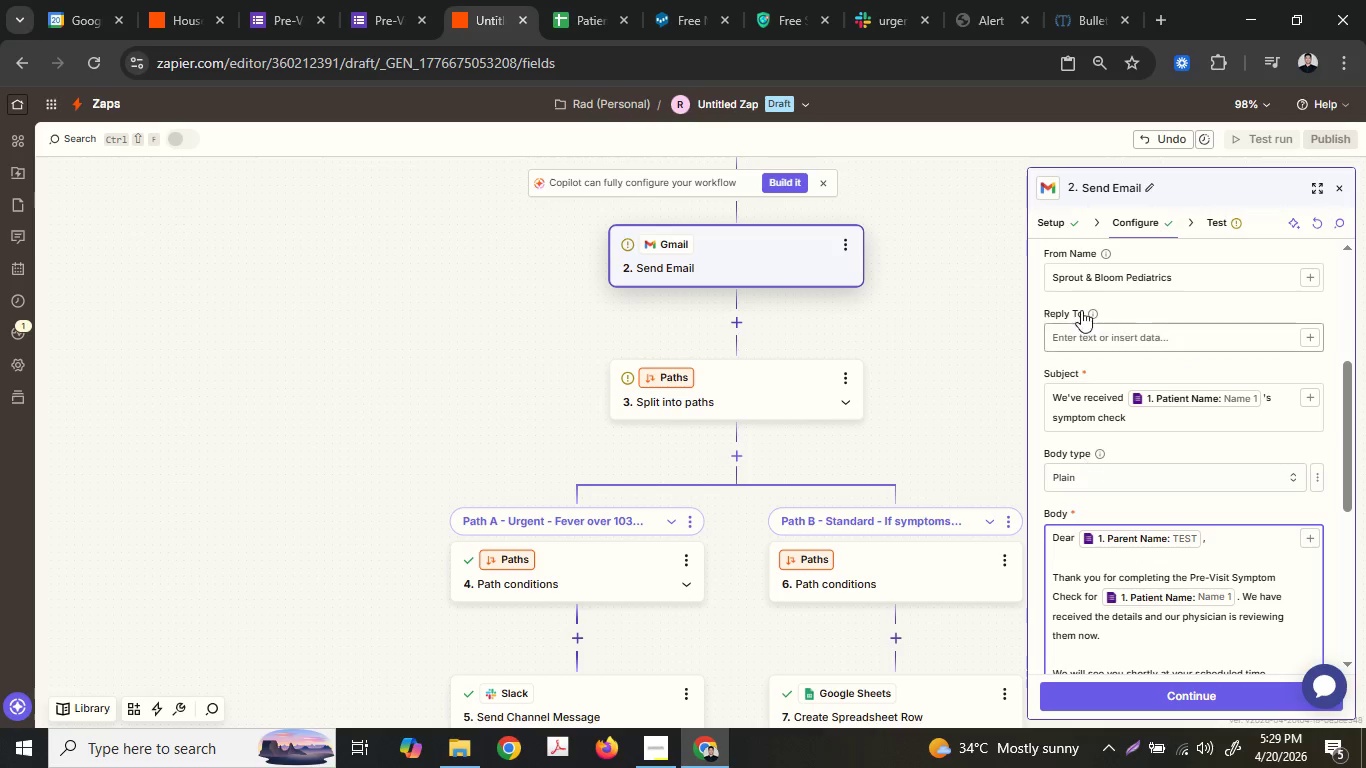 
double_click([1083, 276])
 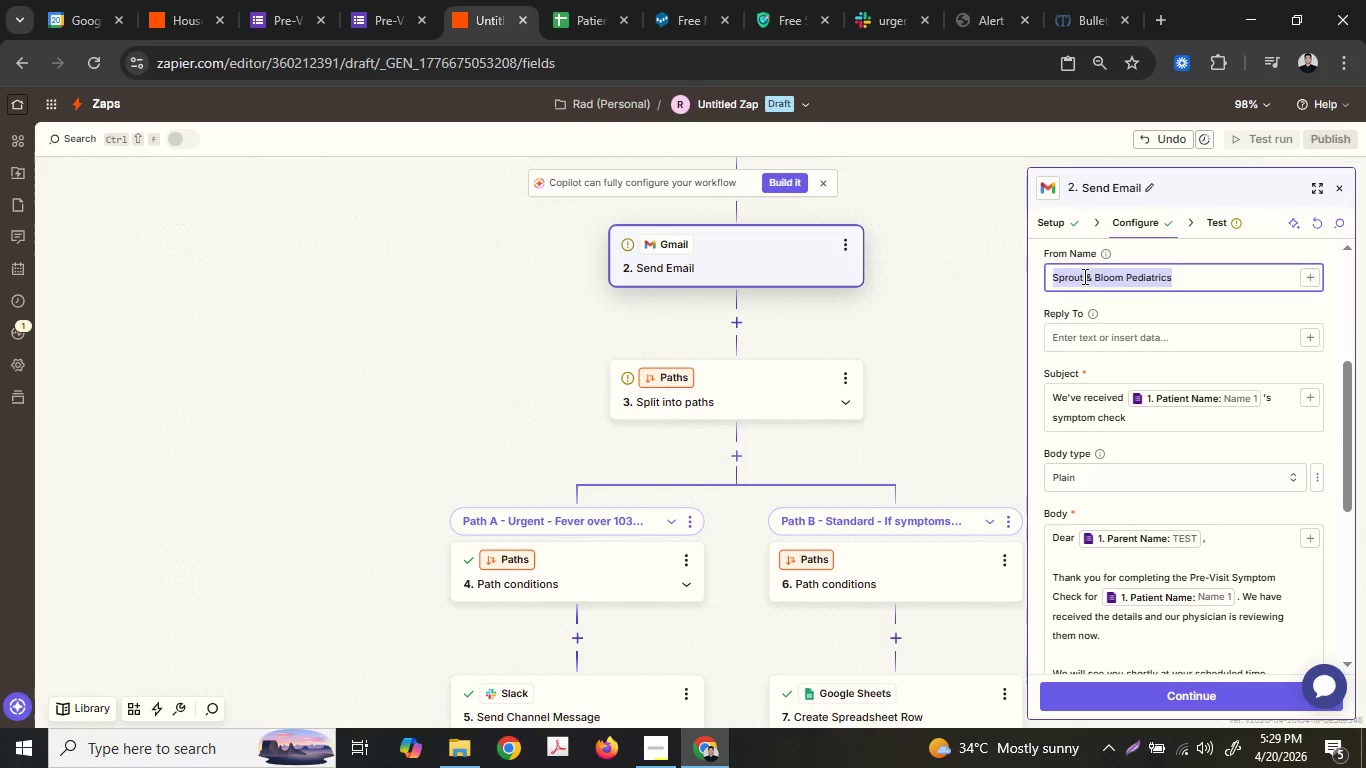 
triple_click([1083, 276])
 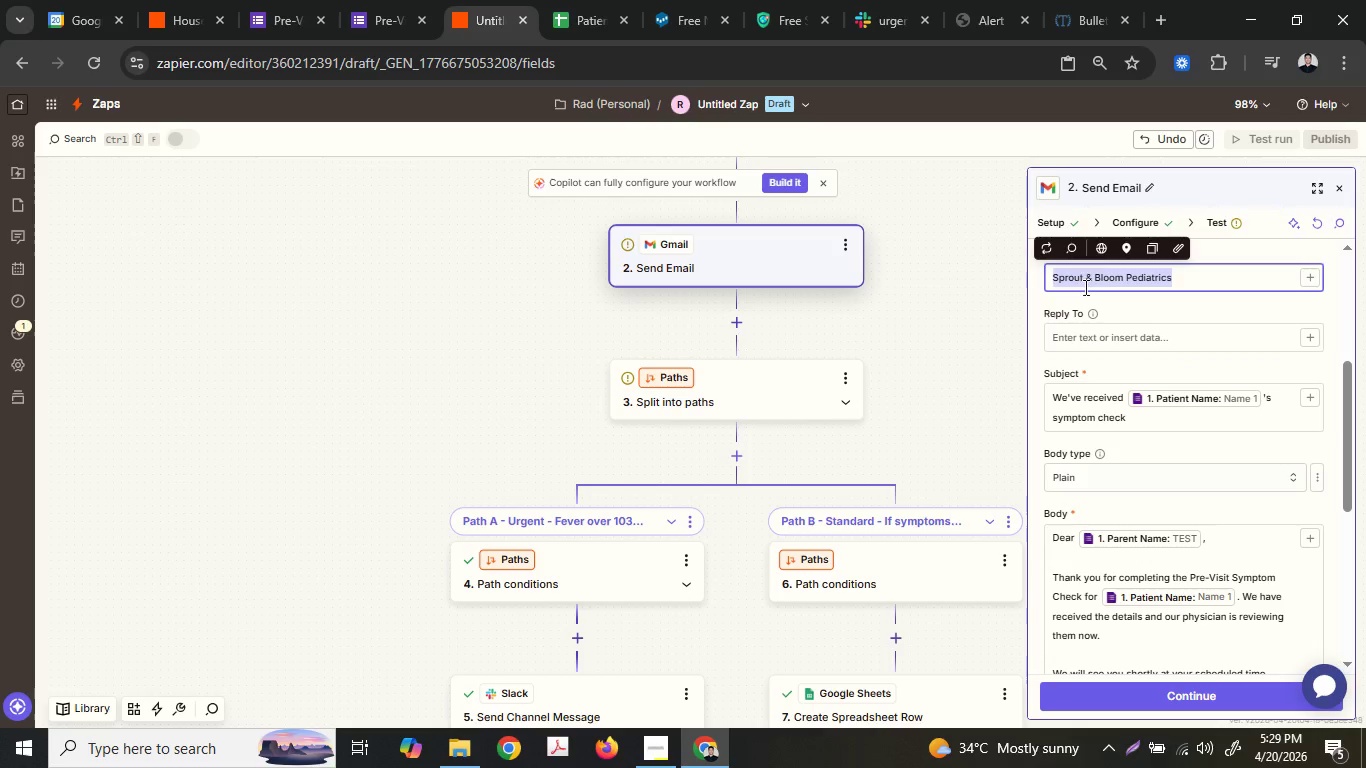 
key(Control+ControlLeft)
 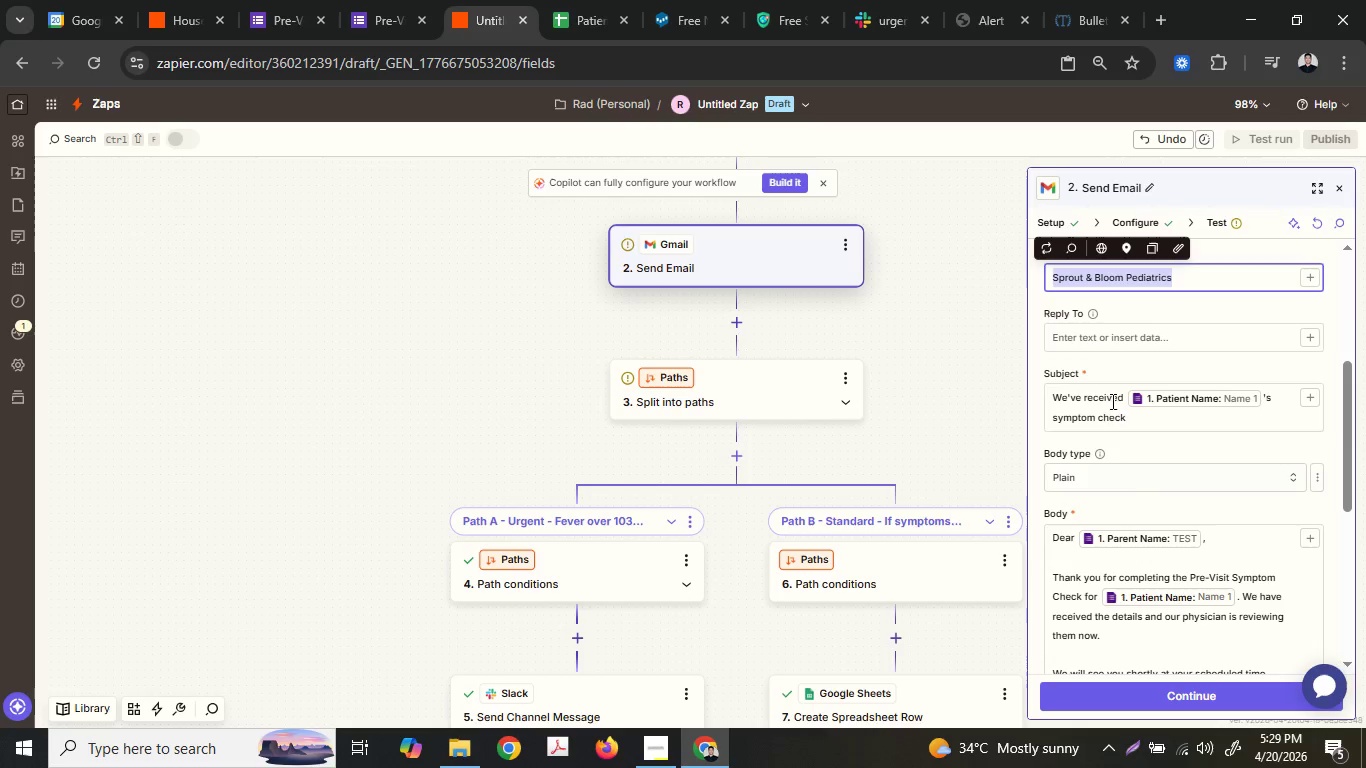 
key(Control+C)
 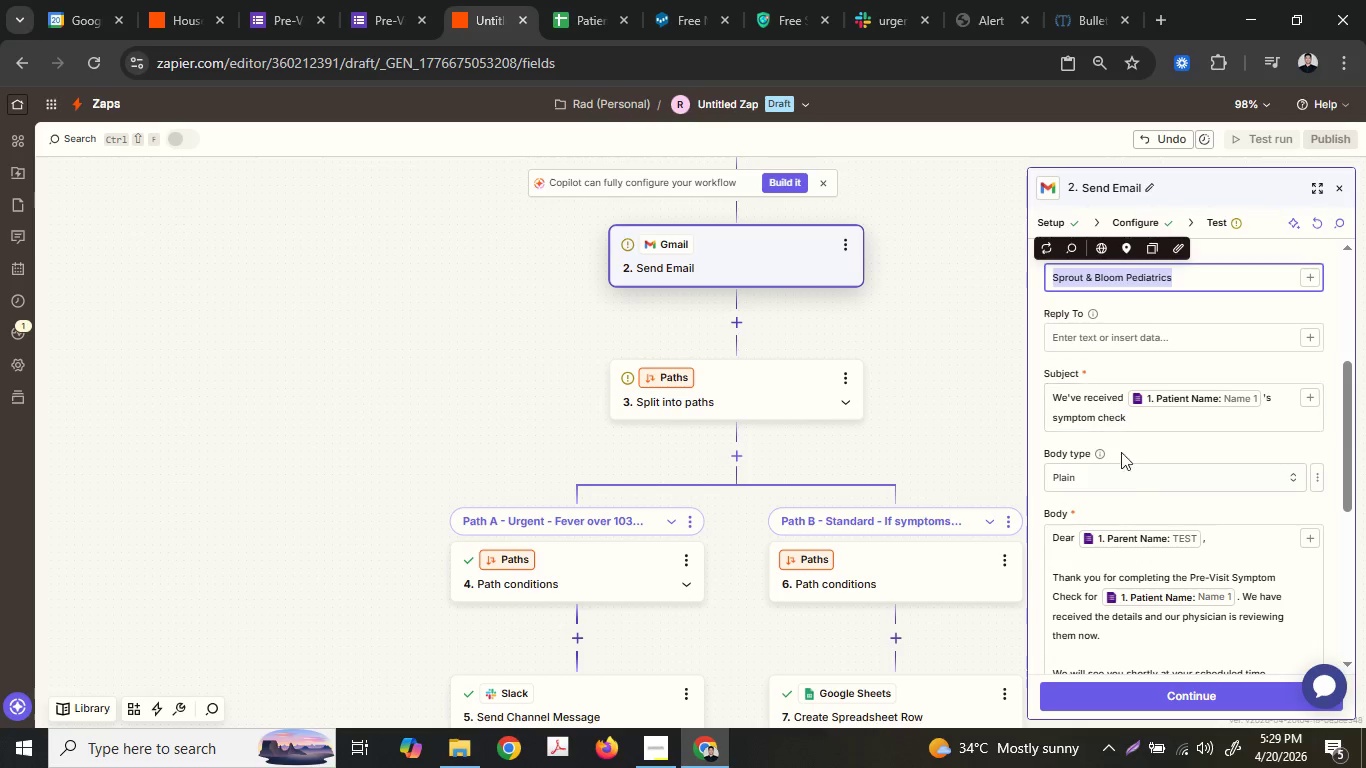 
scroll: coordinate [1123, 465], scroll_direction: down, amount: 2.0
 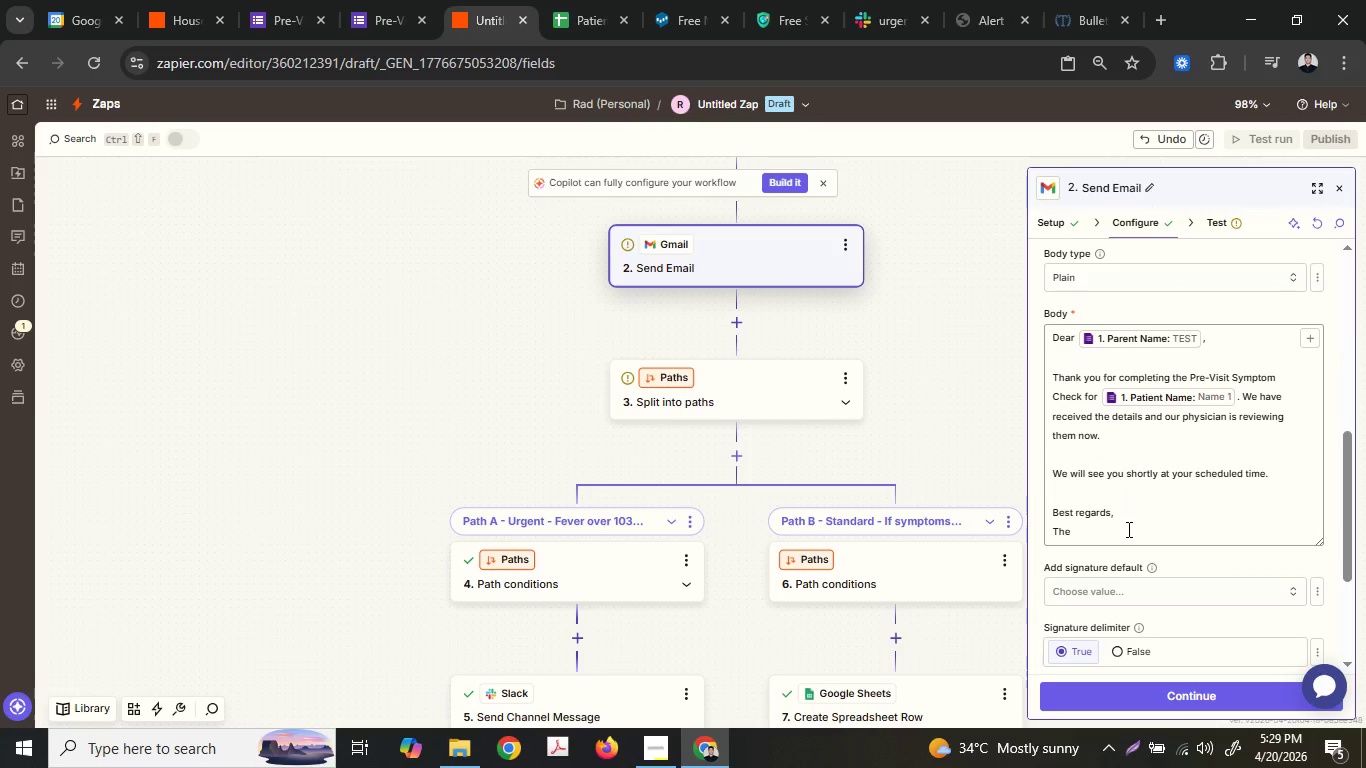 
left_click([1127, 529])
 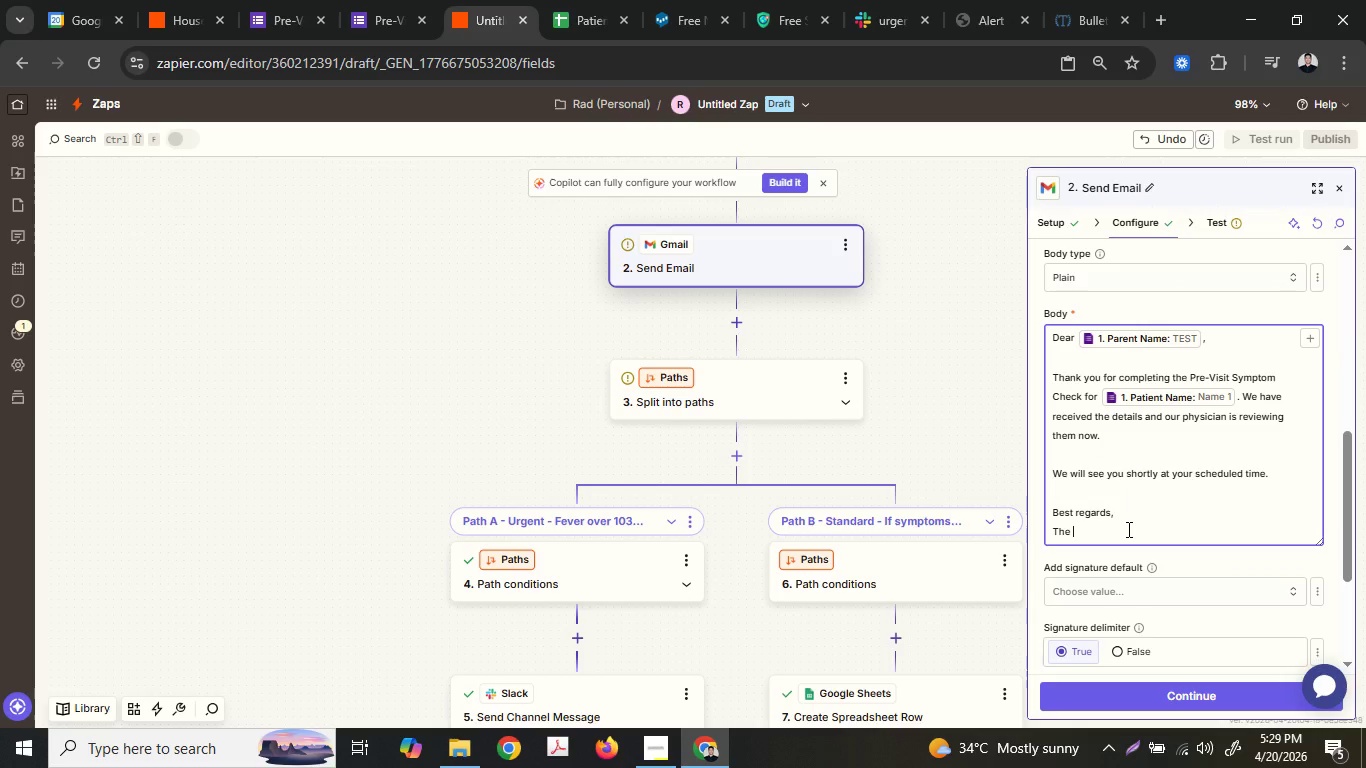 
key(Control+ControlLeft)
 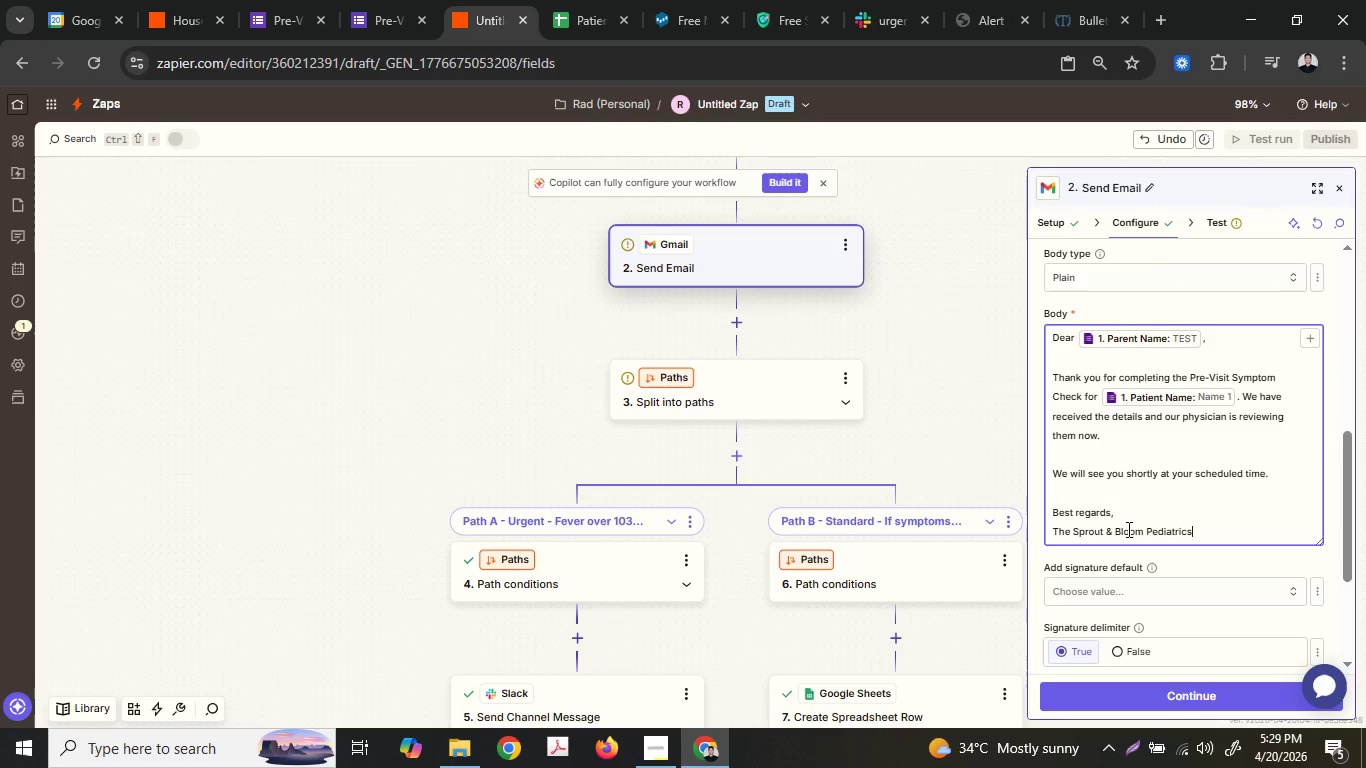 
key(Control+V)
 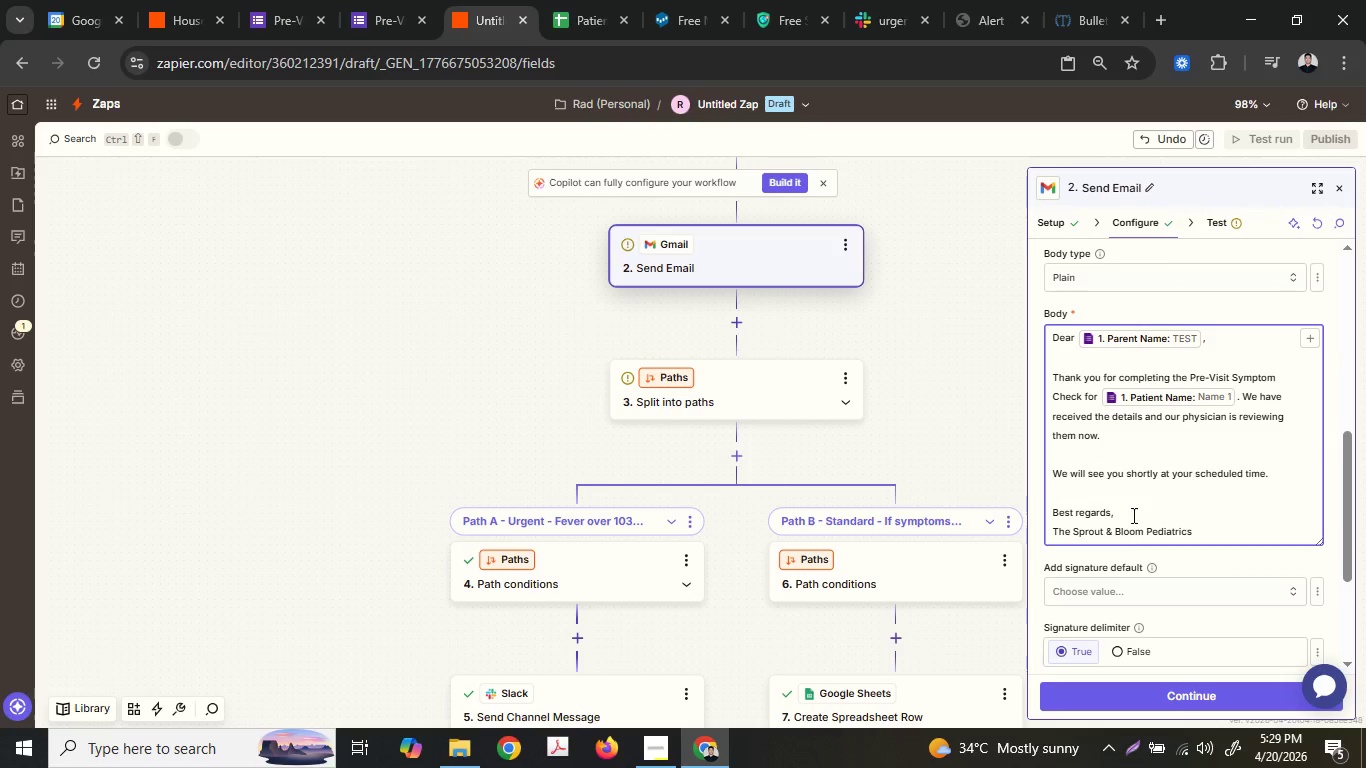 
type( Team)
 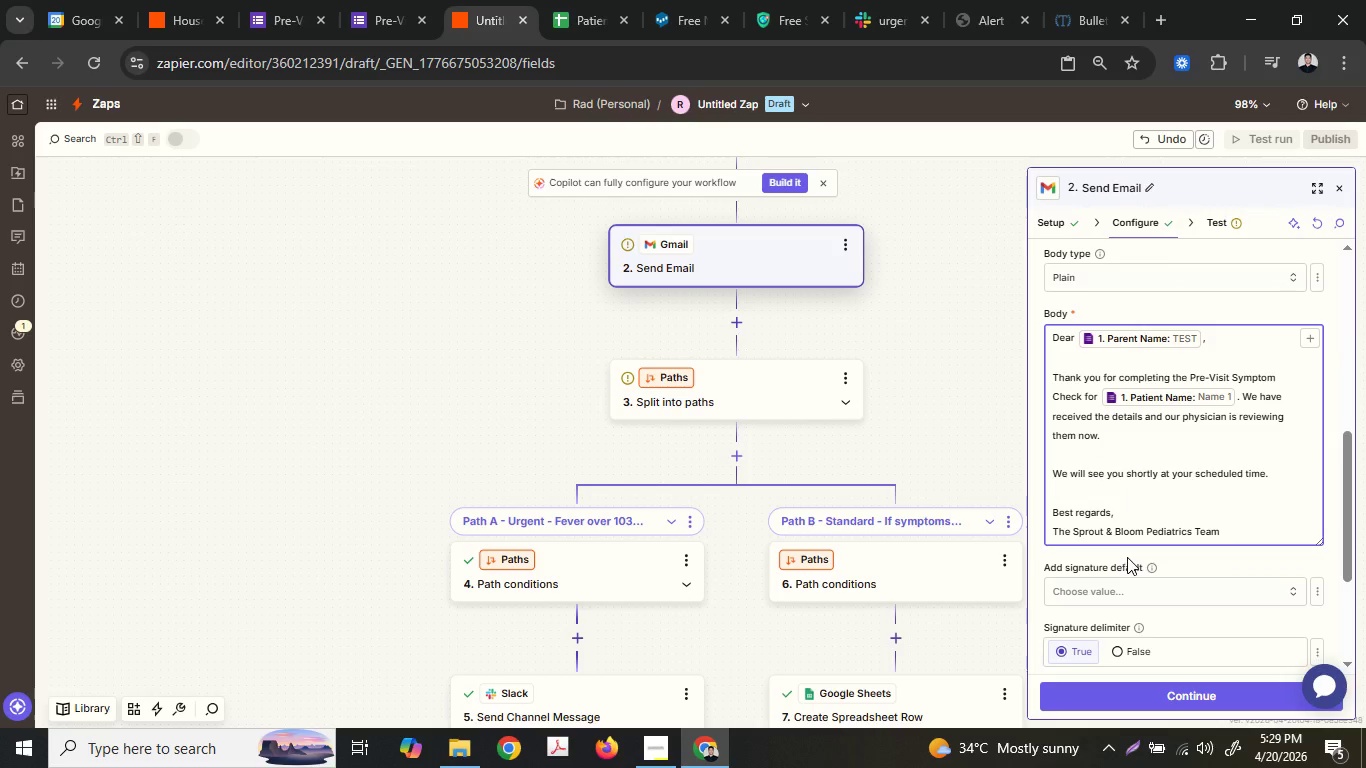 
wait(6.86)
 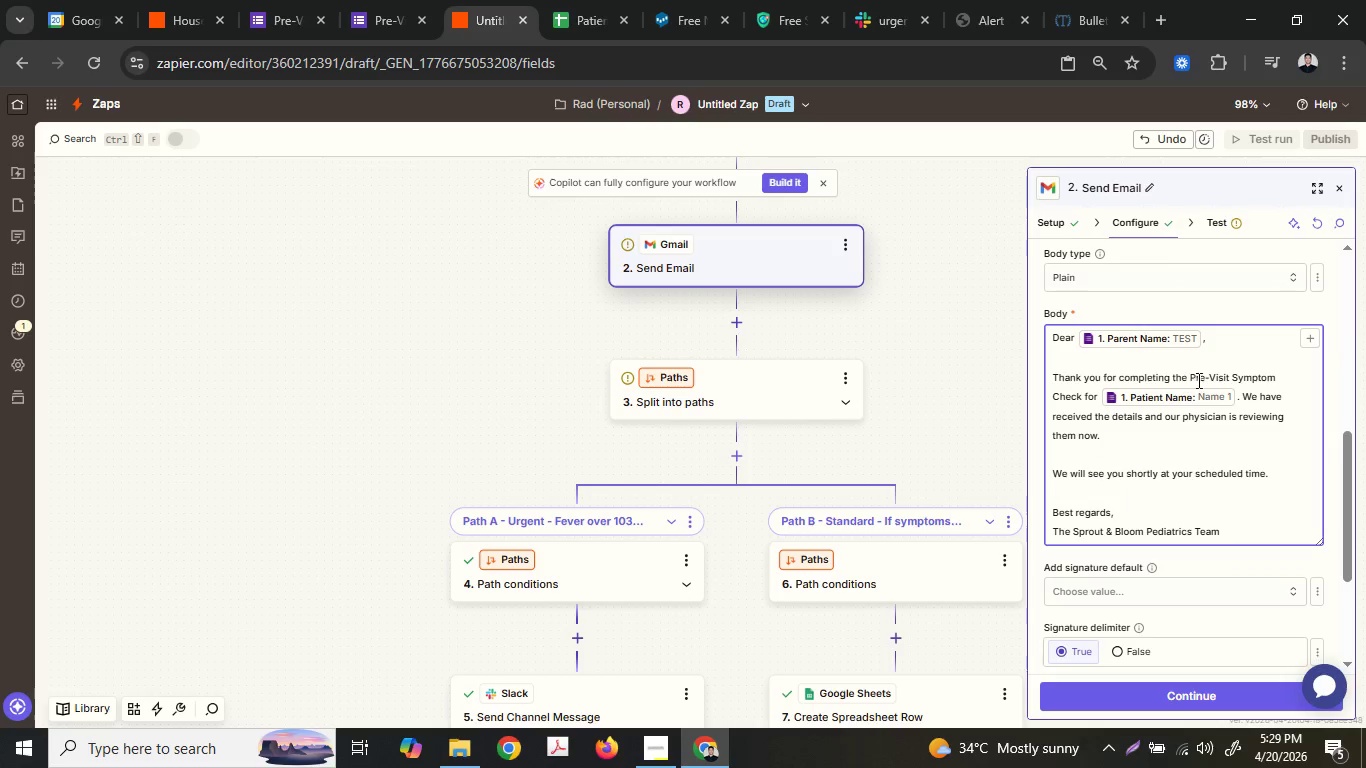 
left_click([1069, 699])
 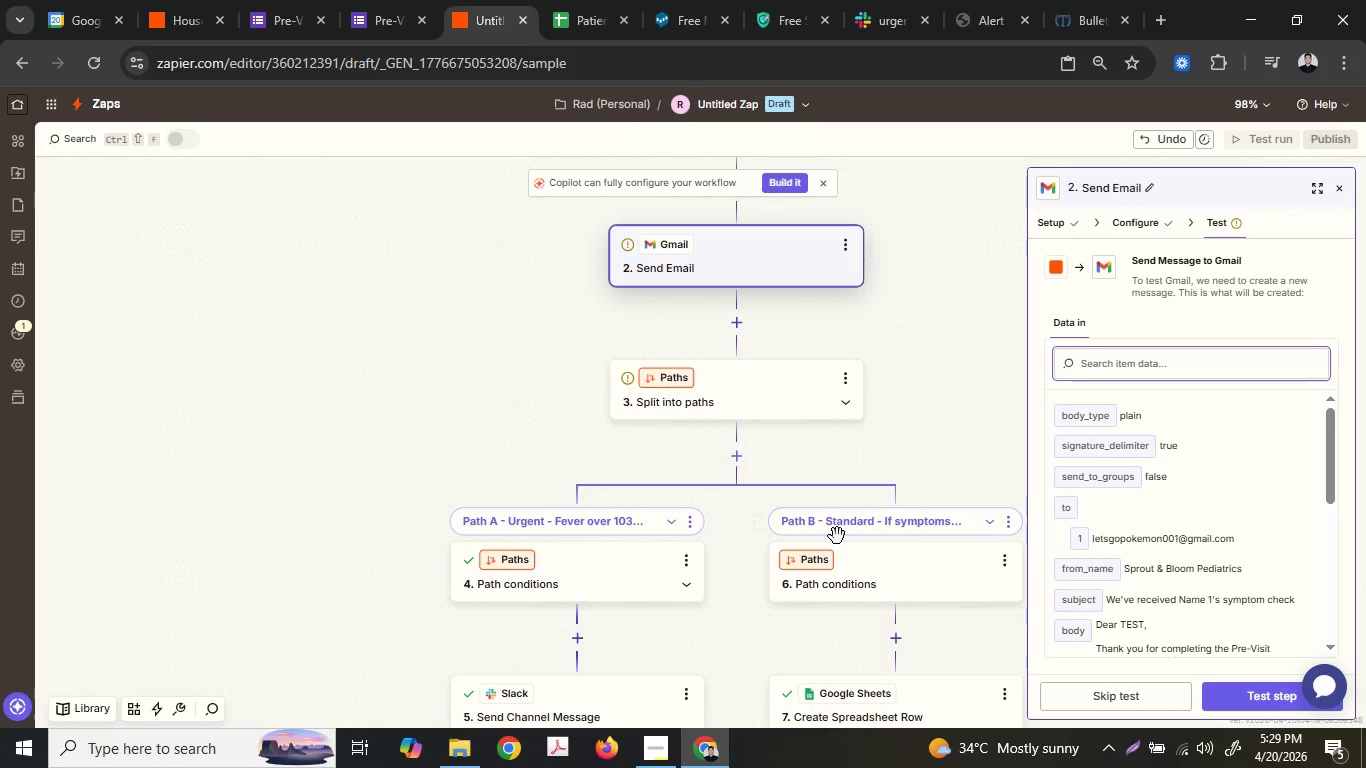 
scroll: coordinate [837, 529], scroll_direction: up, amount: 1.0
 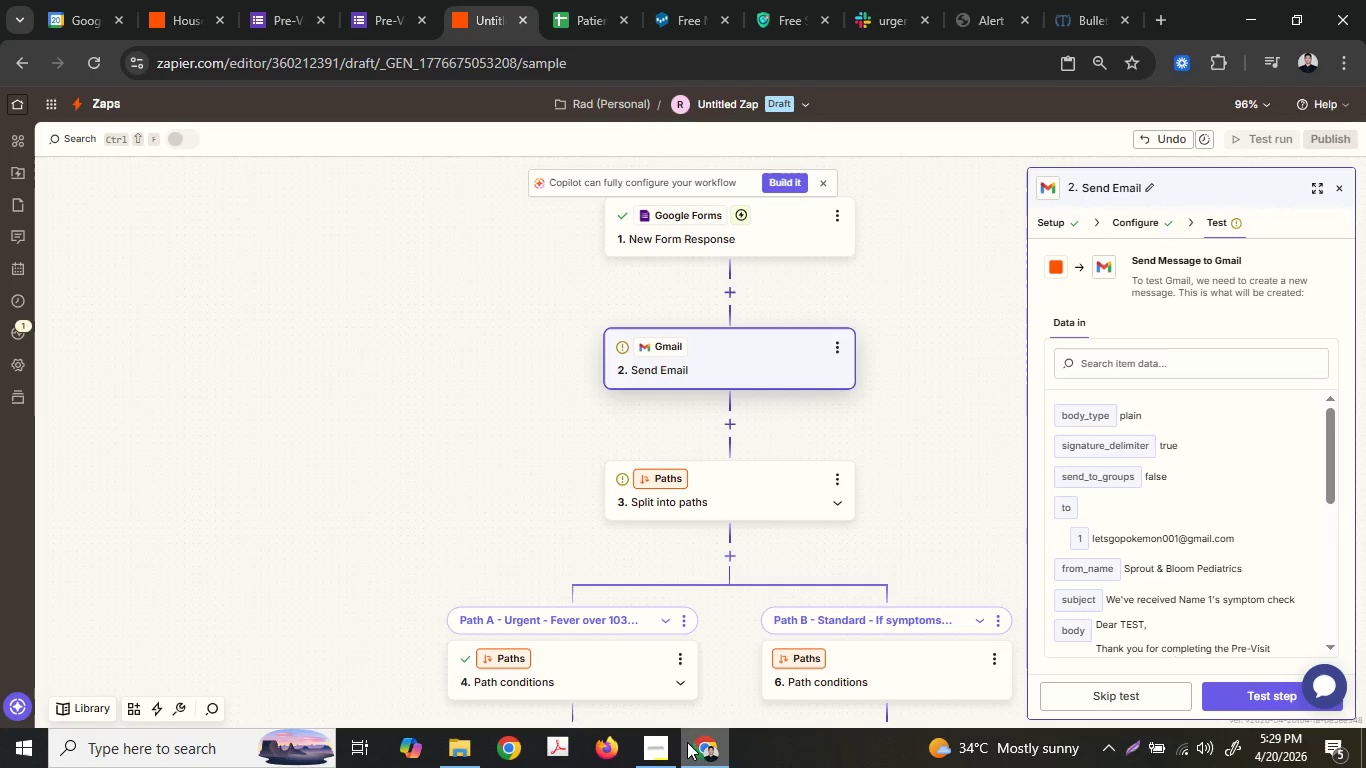 
left_click([666, 767])